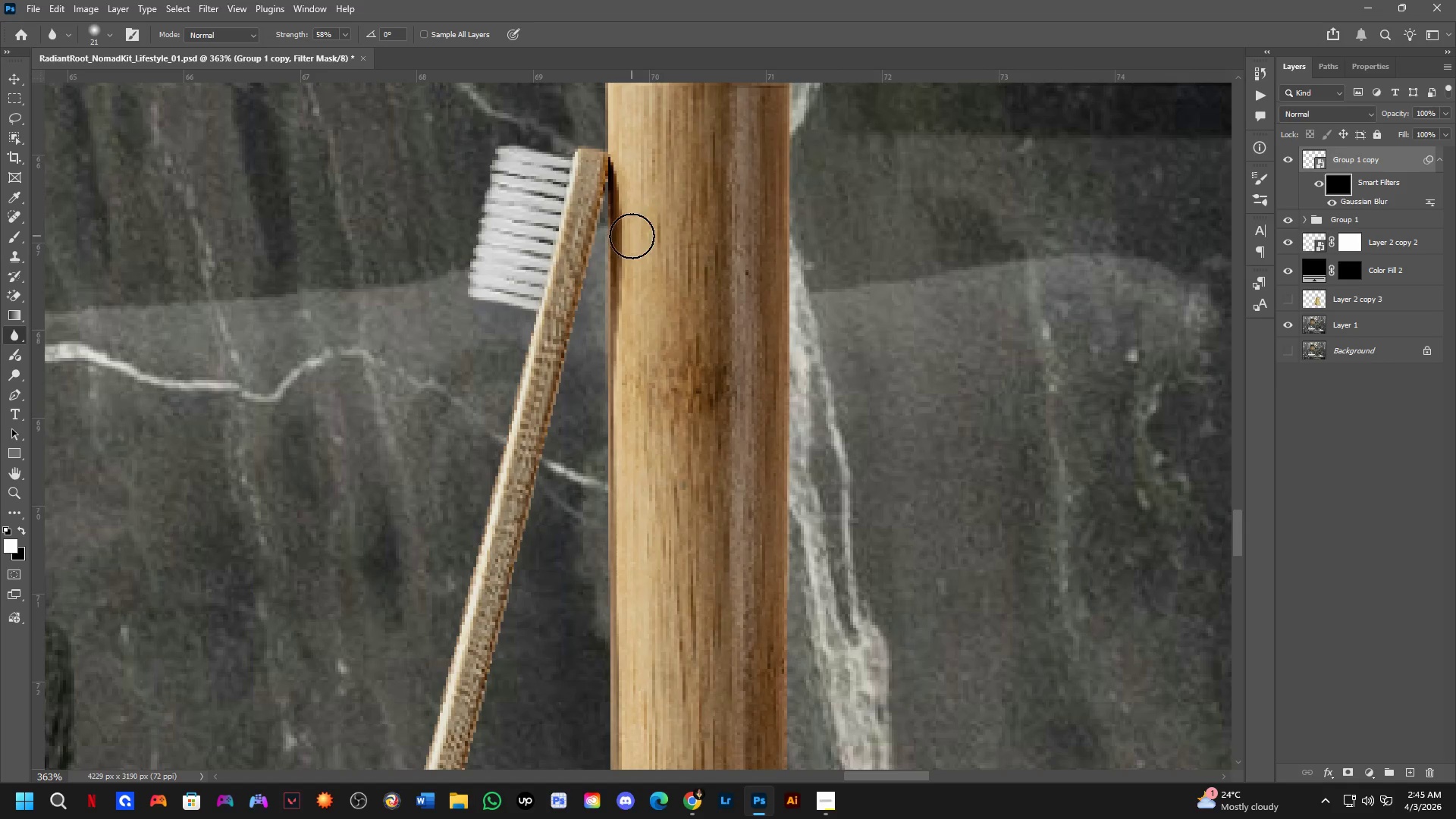 
hold_key(key=Space, duration=7.75)
 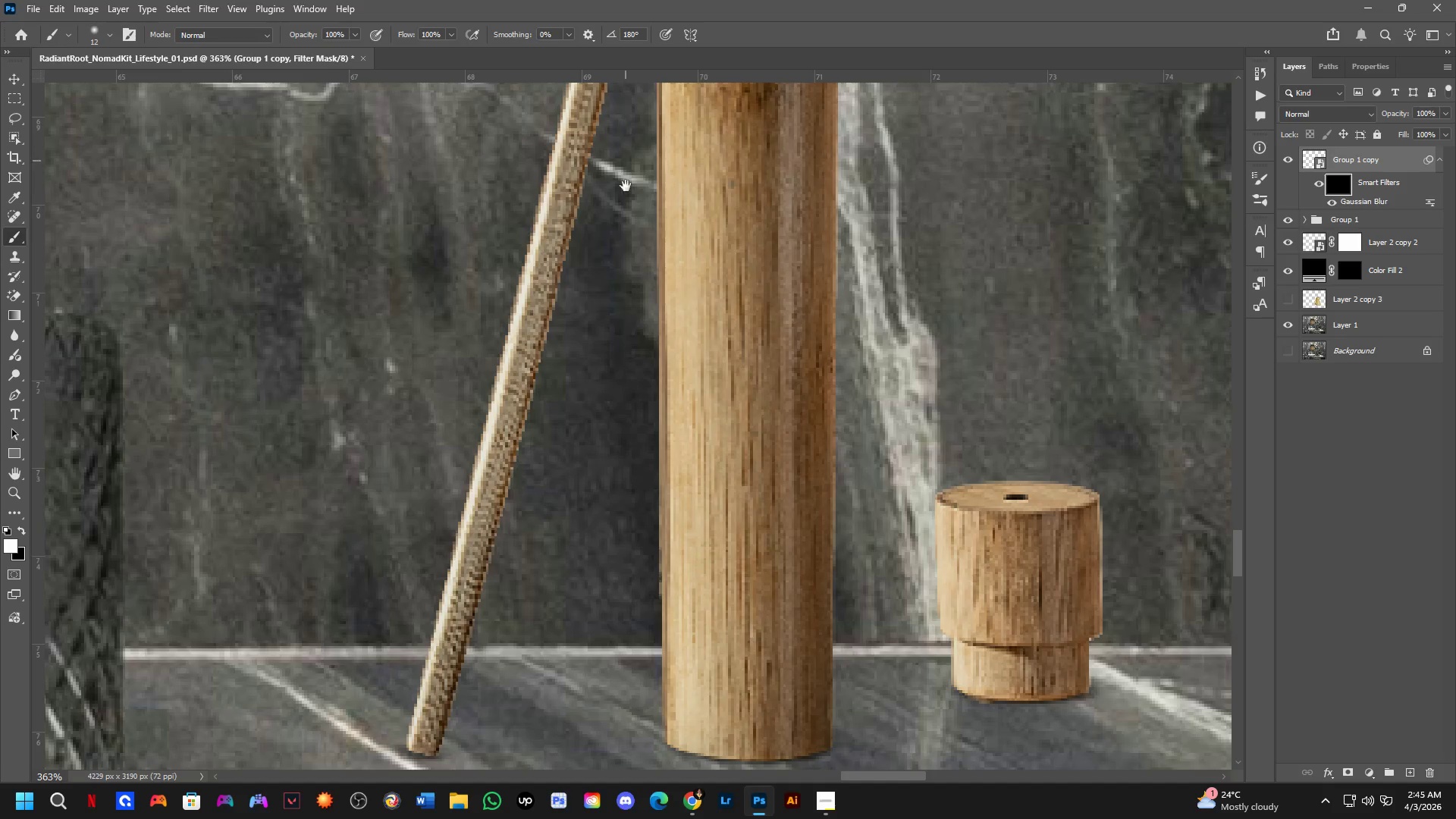 
key(X)
 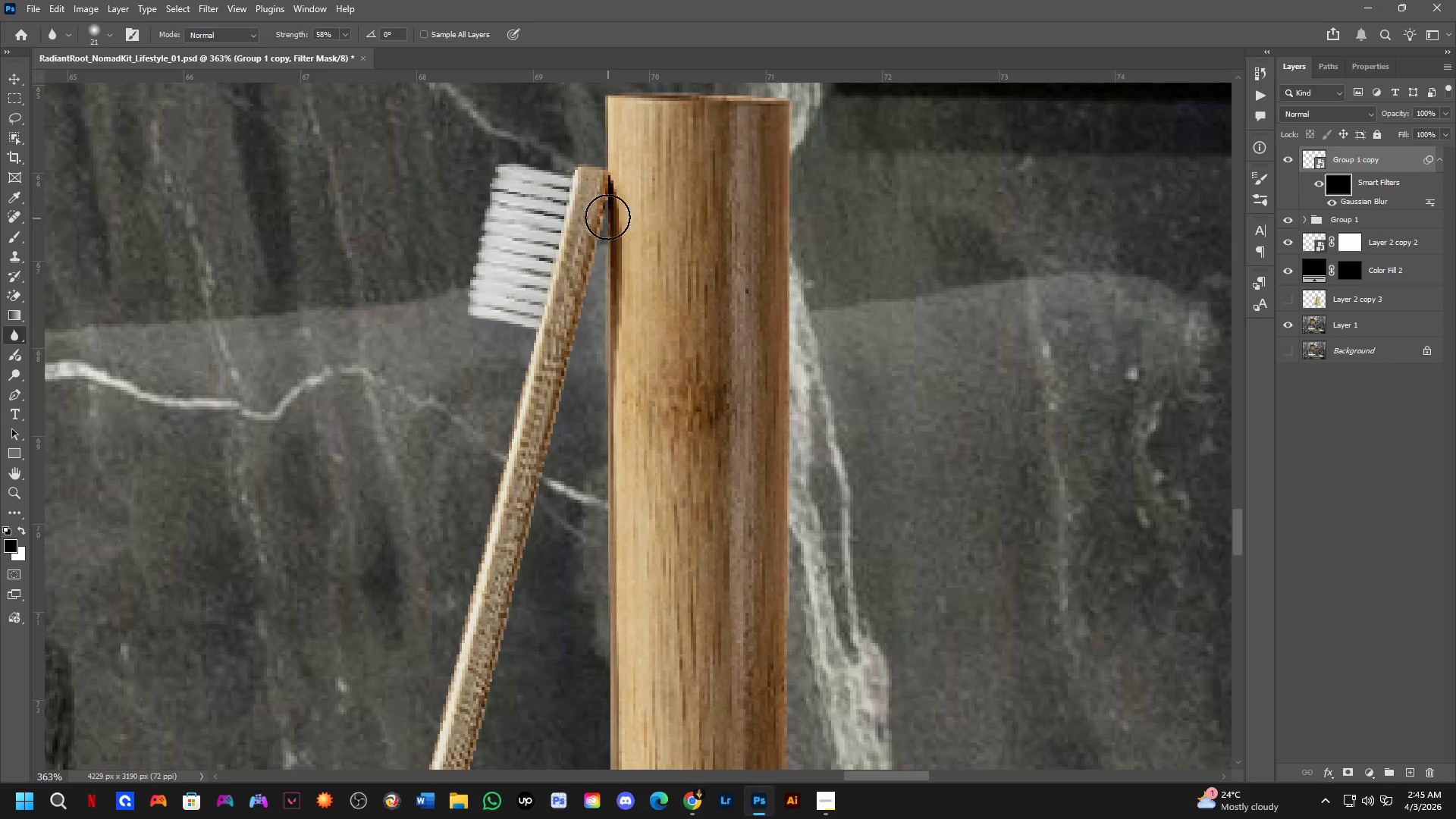 
left_click_drag(start_coordinate=[607, 216], to_coordinate=[603, 387])
 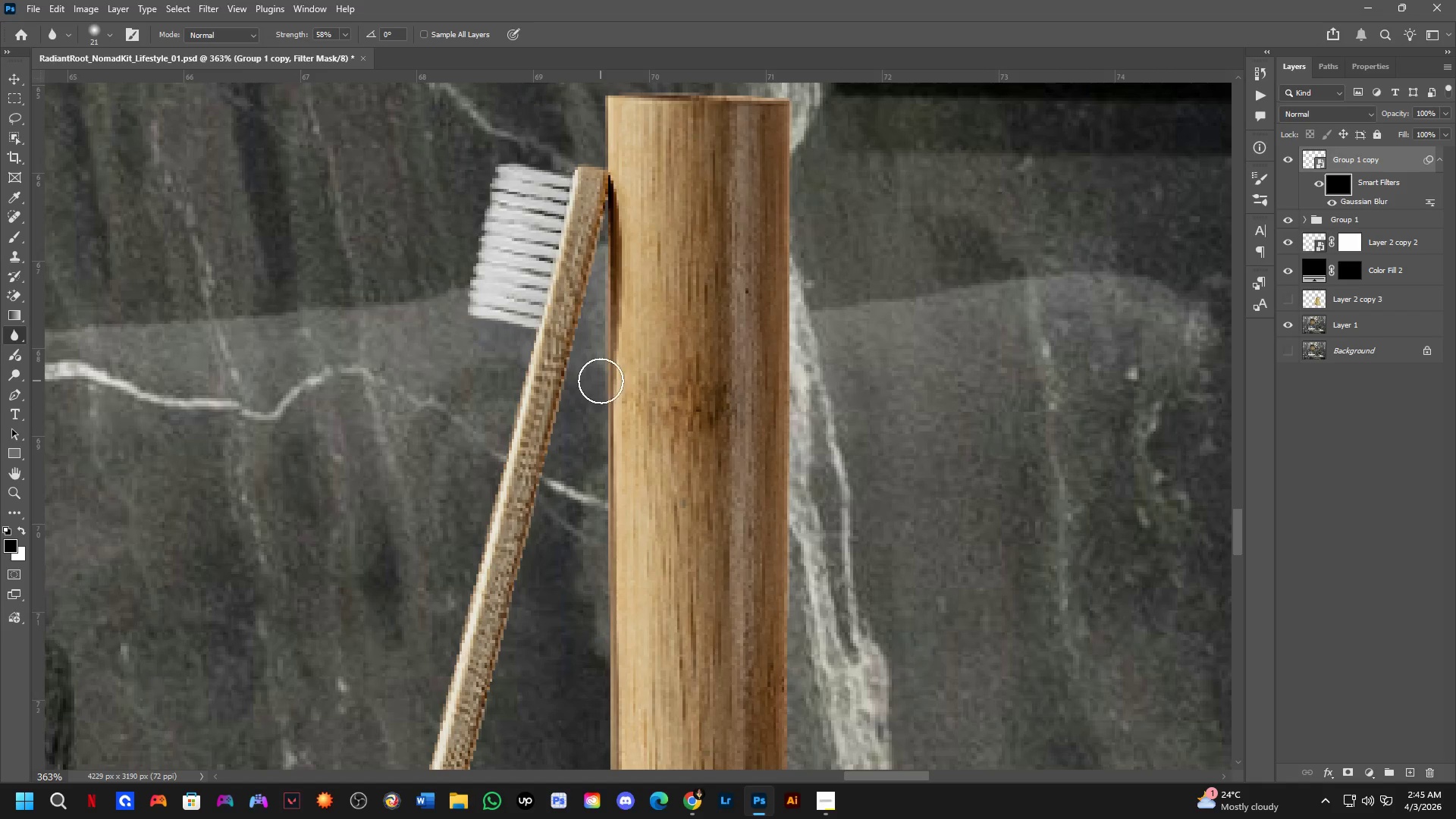 
key(Control+Z)
 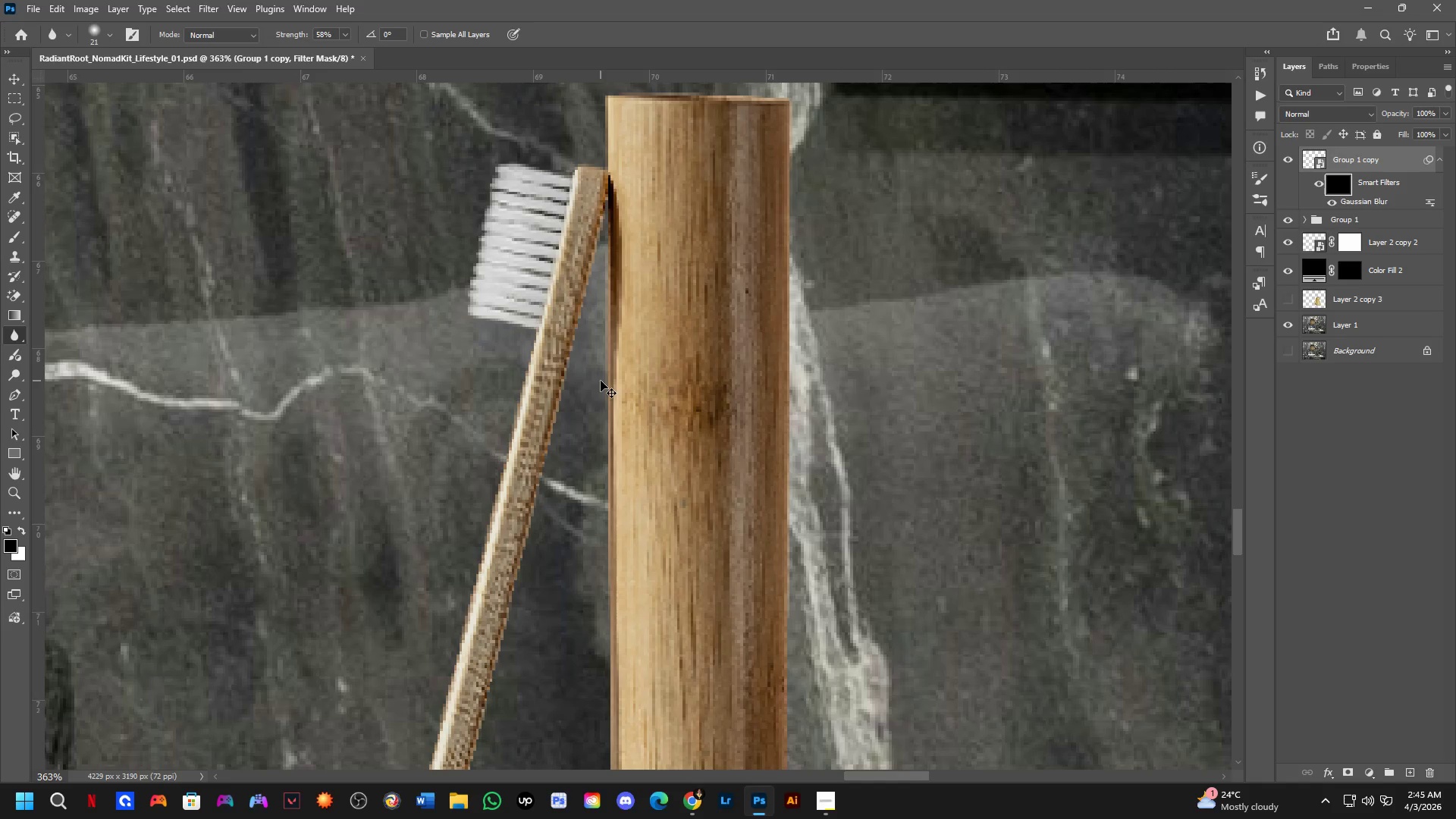 
key(Control+Z)
 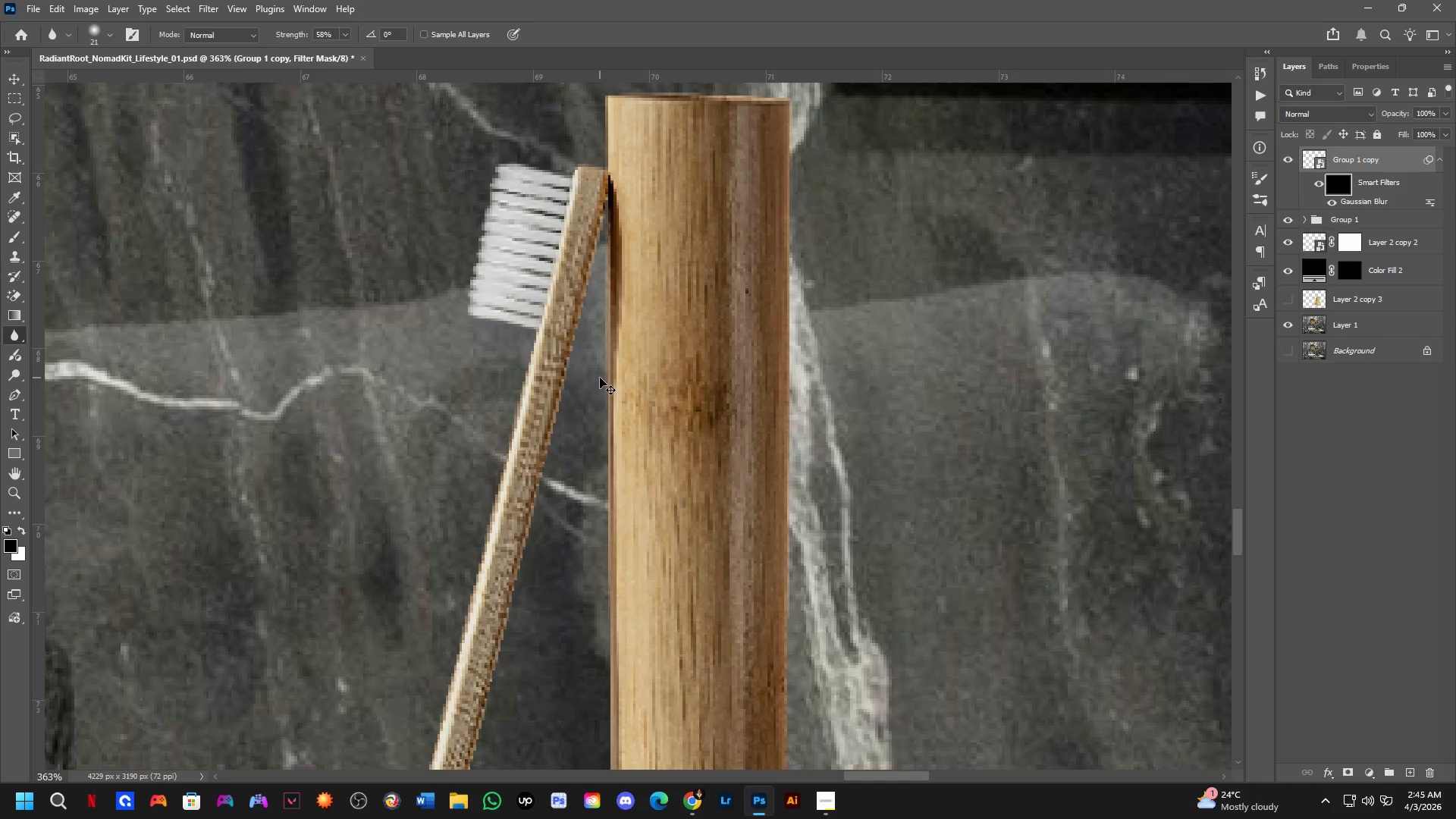 
key(Control+Z)
 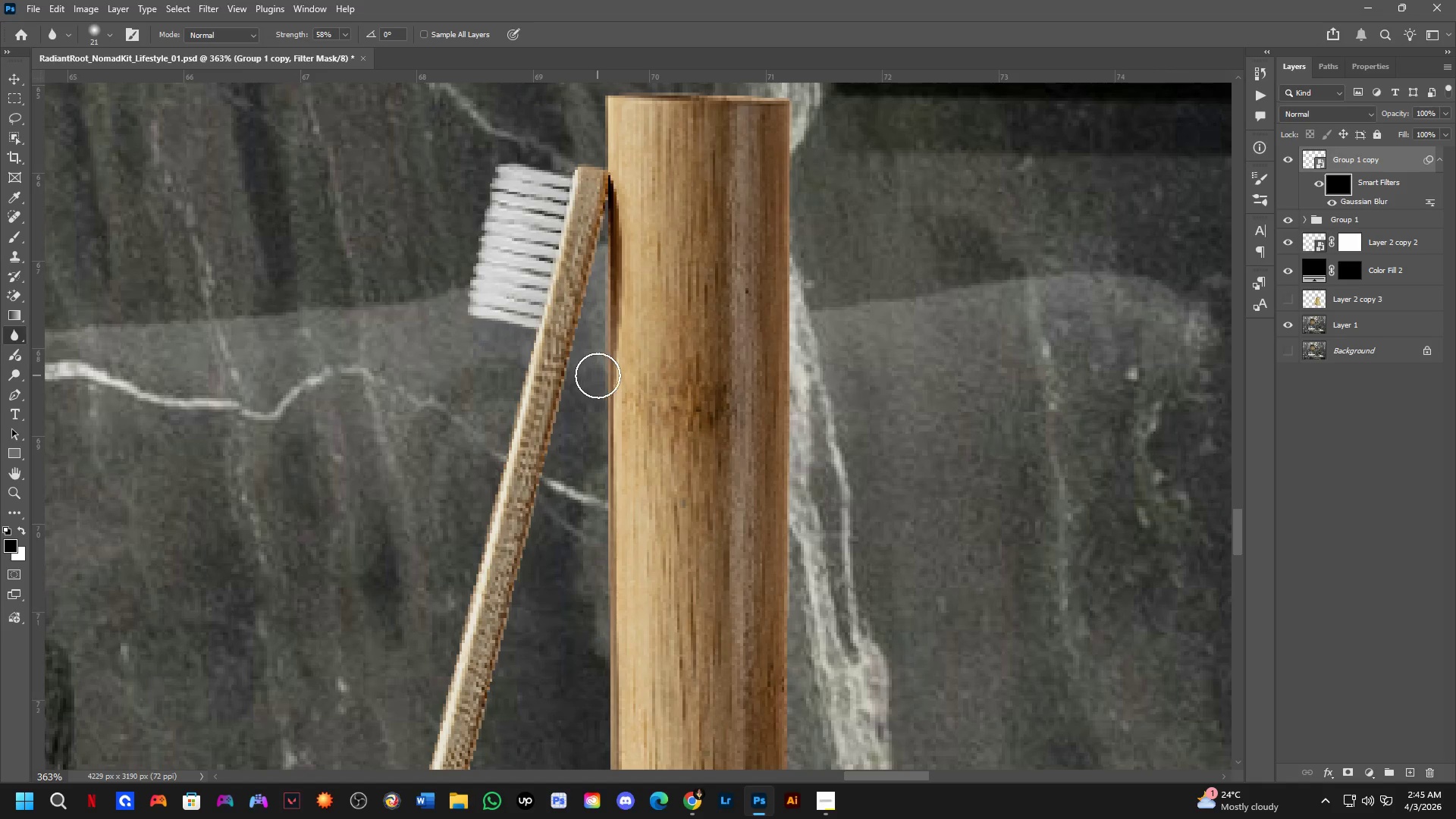 
type(bx)
 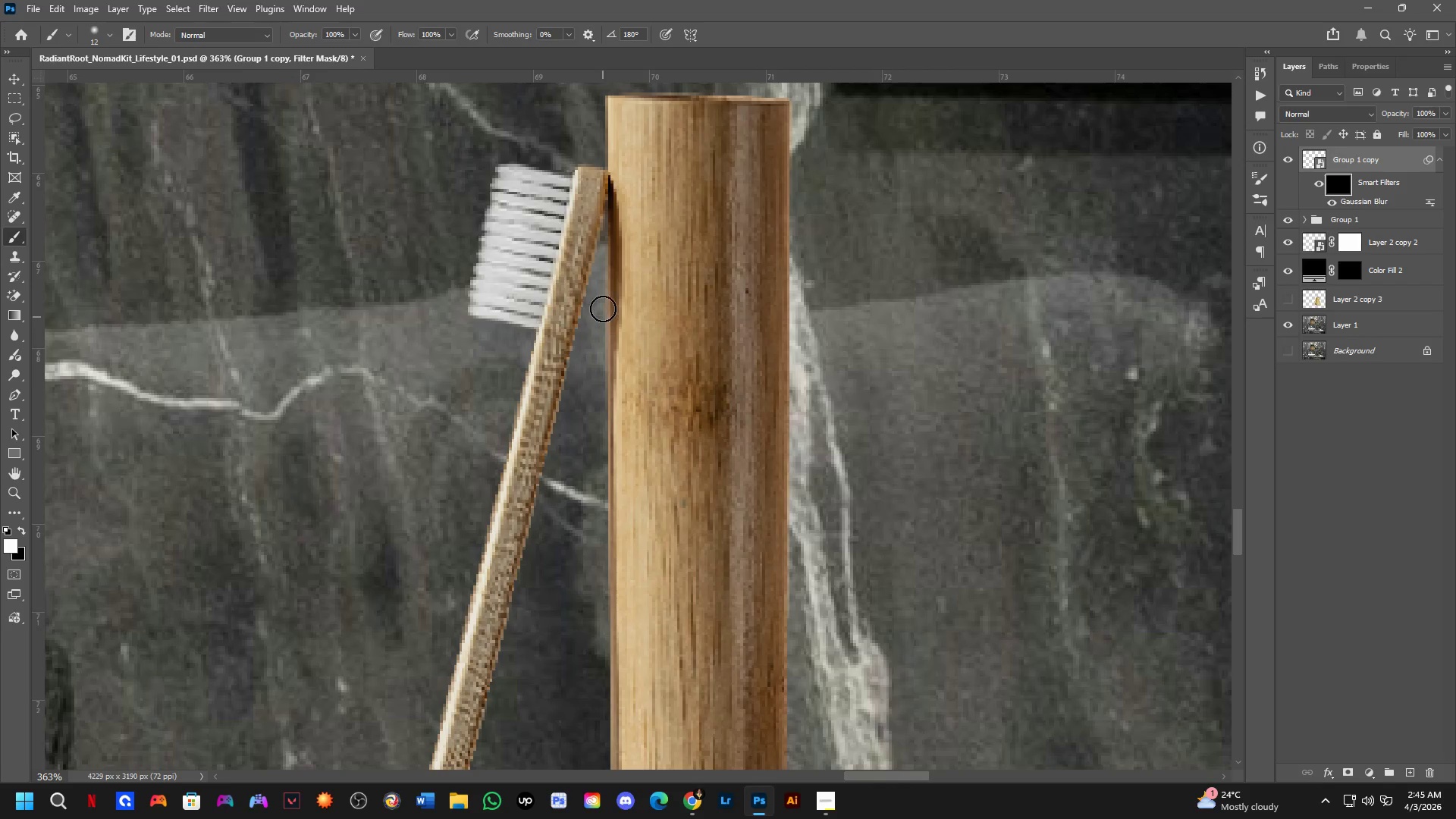 
hold_key(key=AltLeft, duration=0.58)
 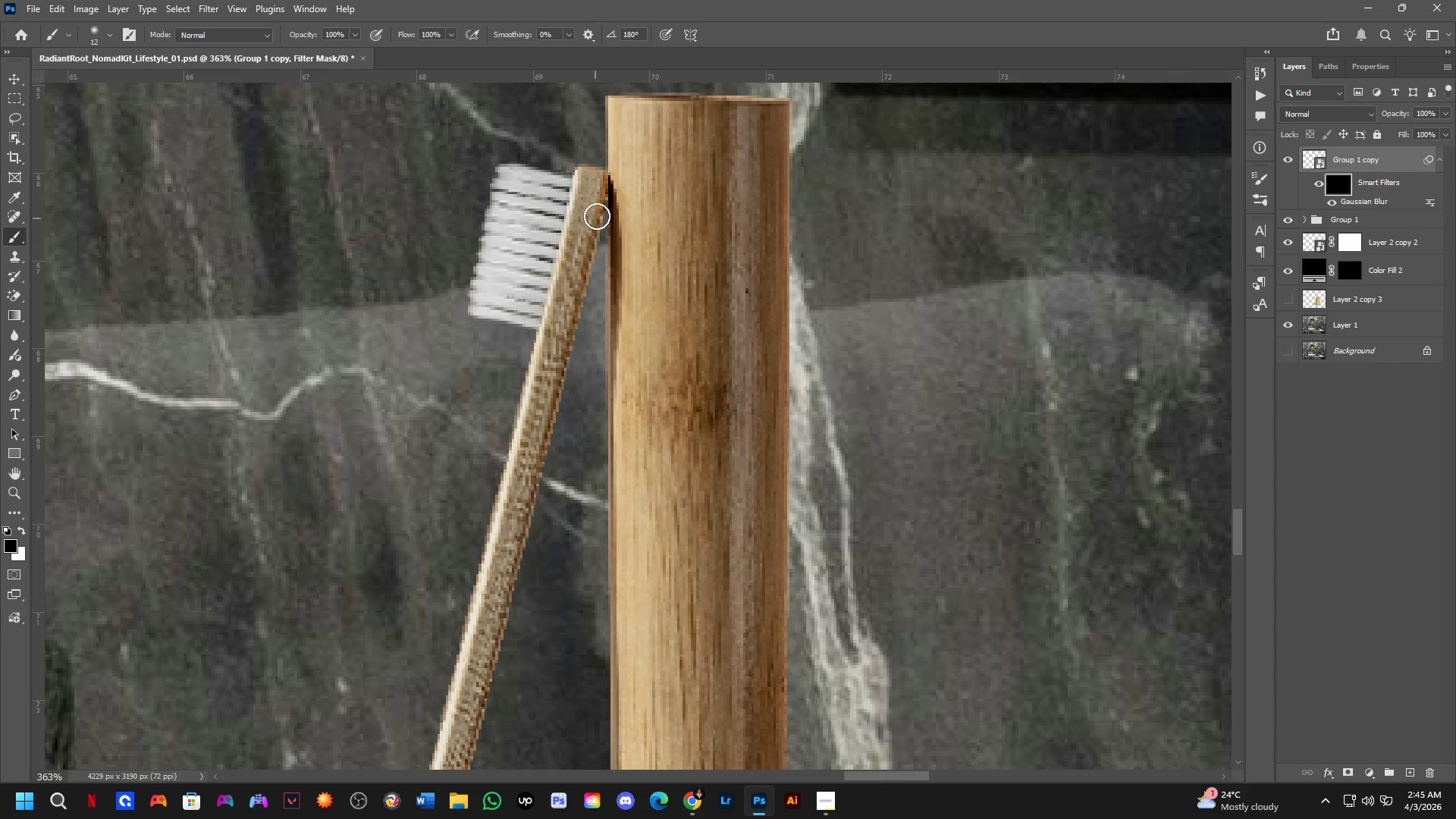 
left_click_drag(start_coordinate=[601, 207], to_coordinate=[601, 199])
 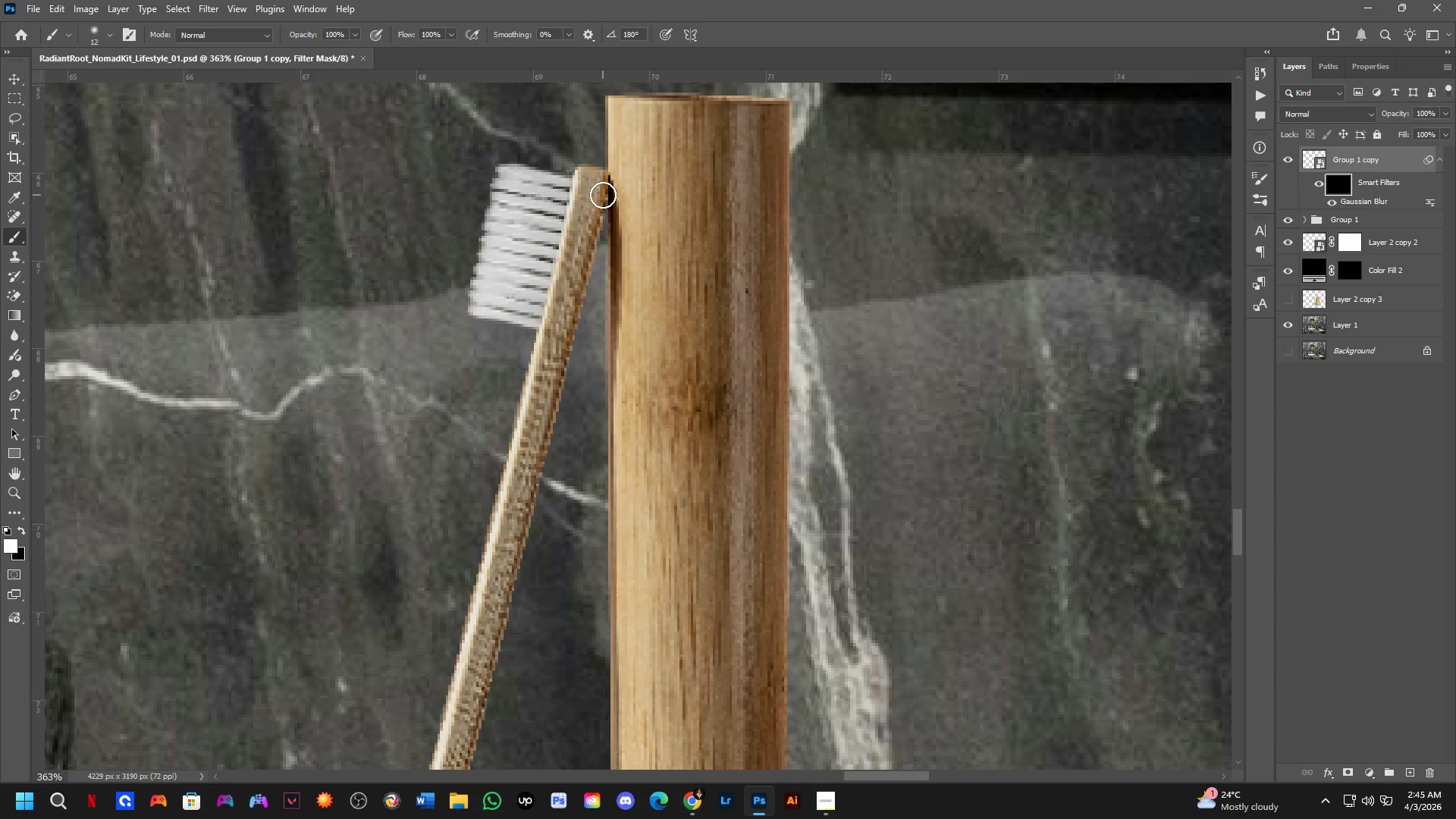 
left_click_drag(start_coordinate=[603, 206], to_coordinate=[595, 181])
 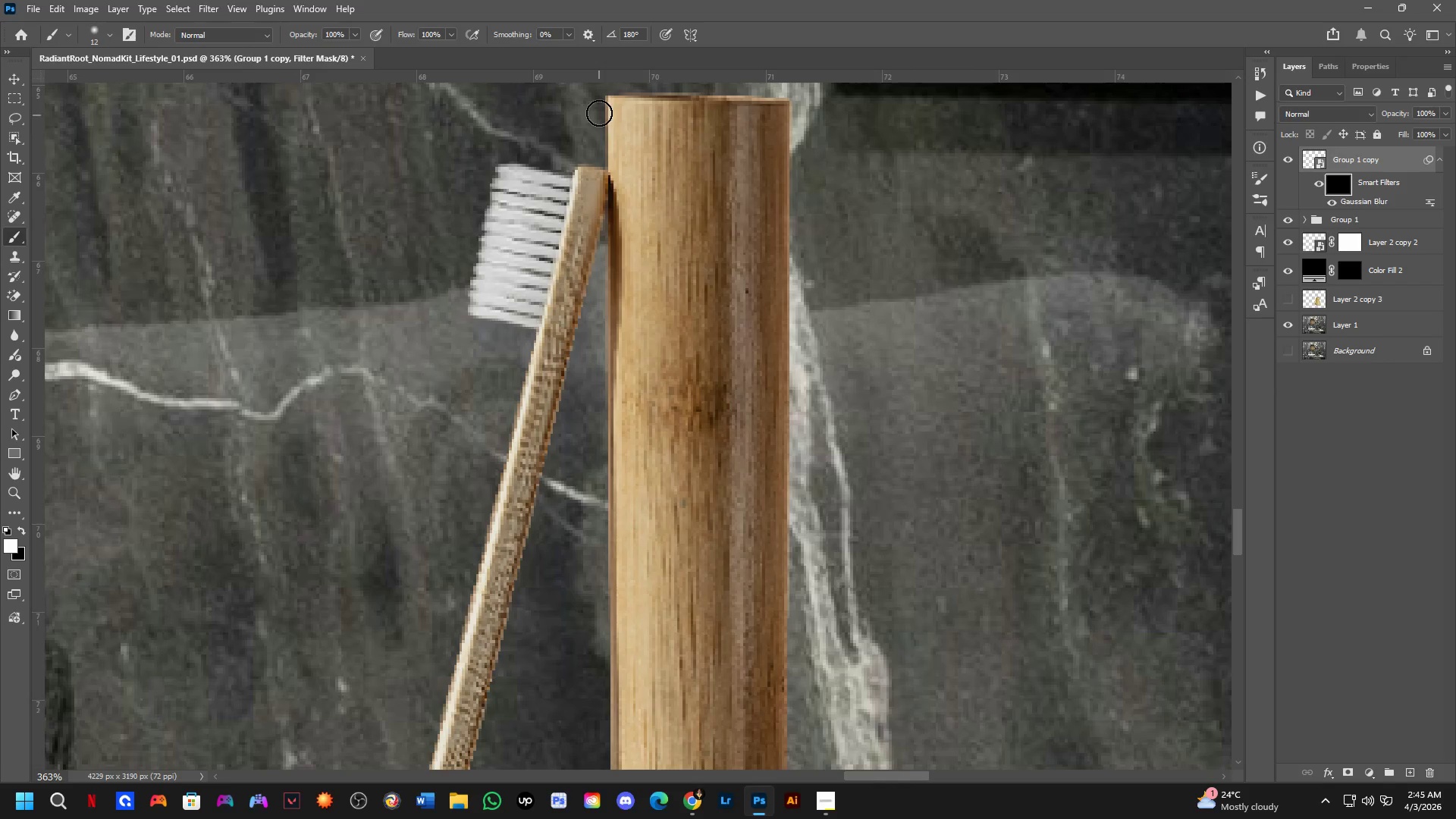 
left_click_drag(start_coordinate=[599, 109], to_coordinate=[602, 178])
 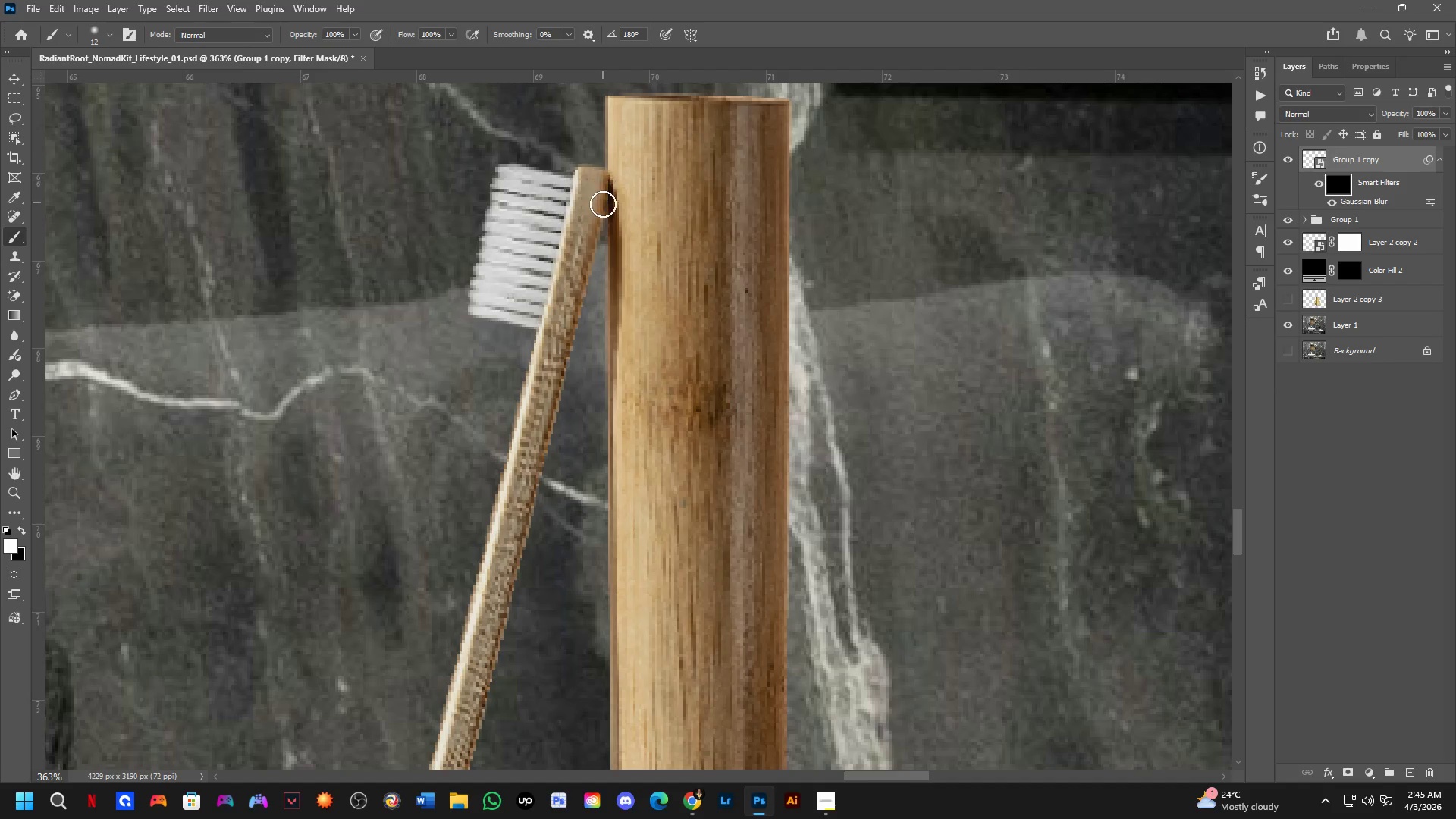 
left_click_drag(start_coordinate=[603, 207], to_coordinate=[596, 262])
 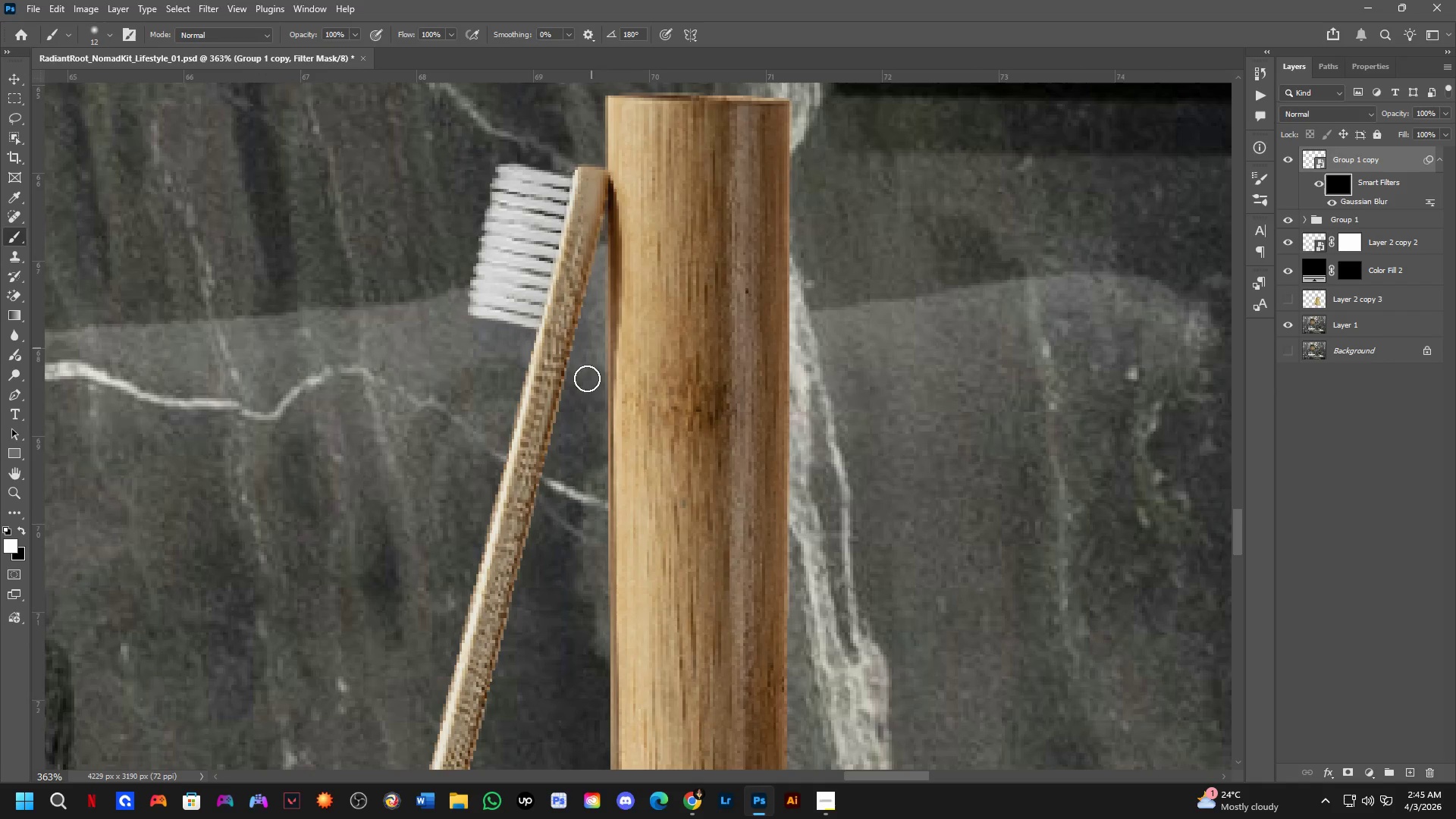 
hold_key(key=Space, duration=0.52)
 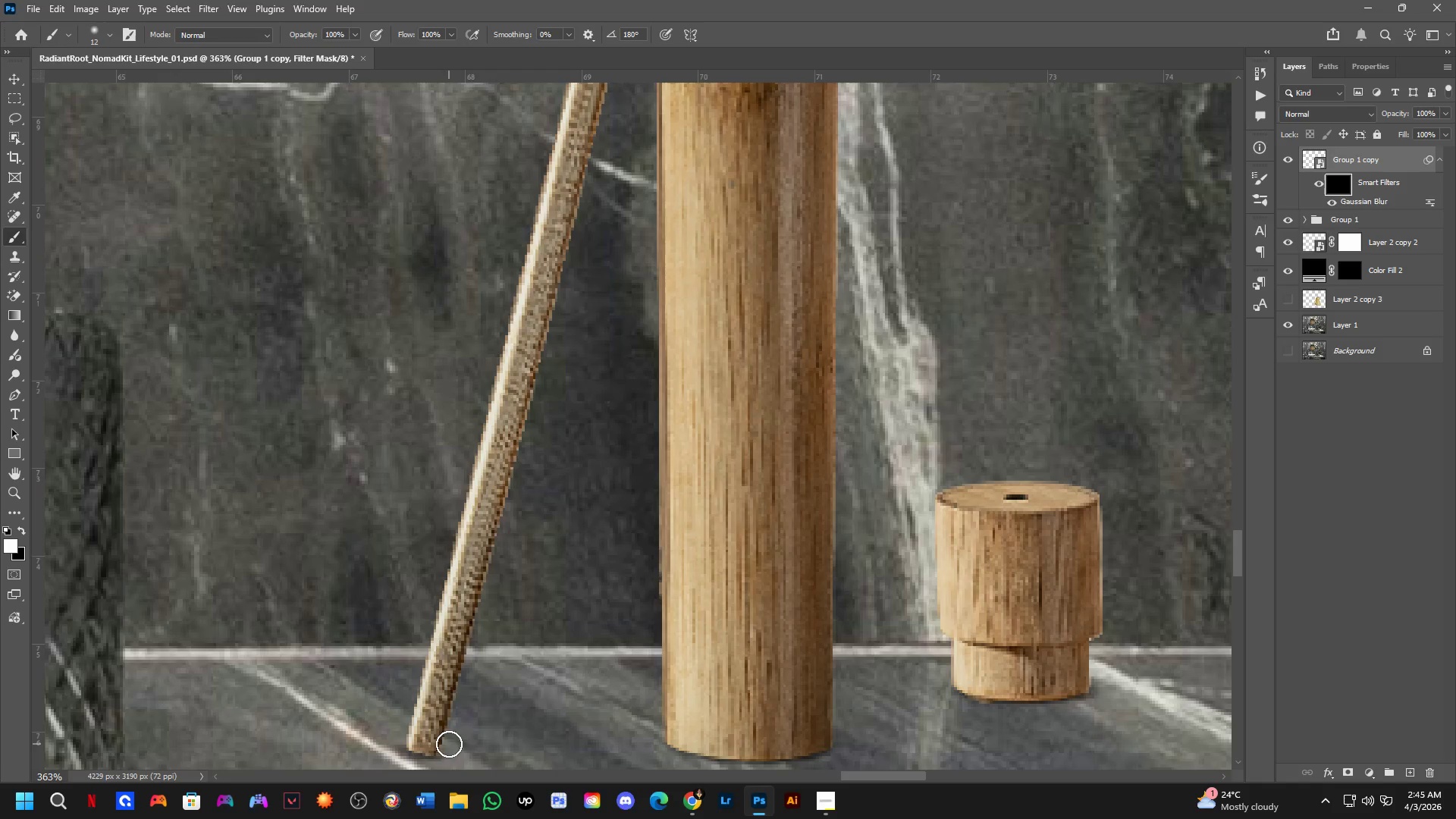 
left_click_drag(start_coordinate=[577, 444], to_coordinate=[626, 125])
 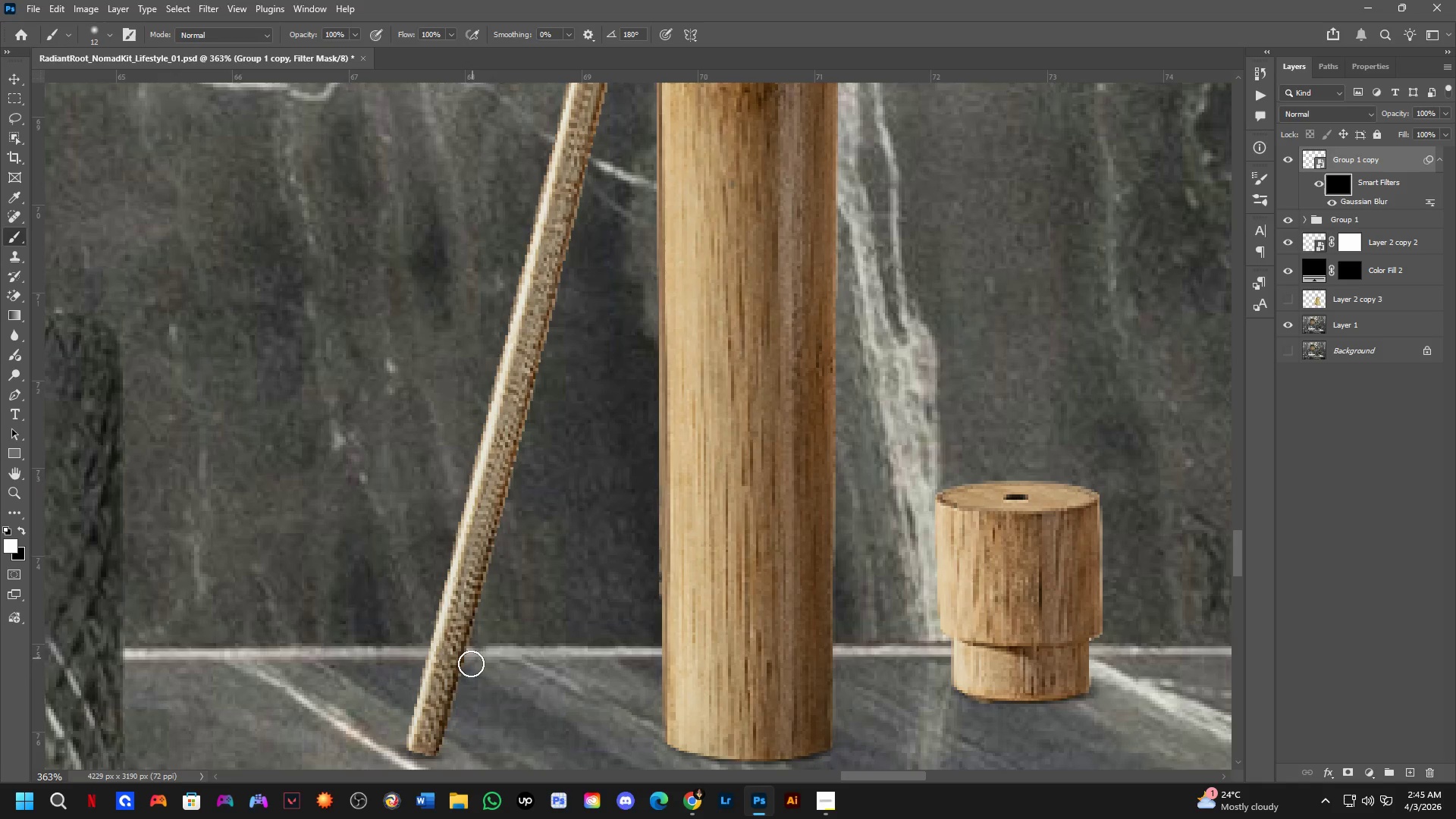 
hold_key(key=ShiftLeft, duration=0.56)
left_click([439, 759])
 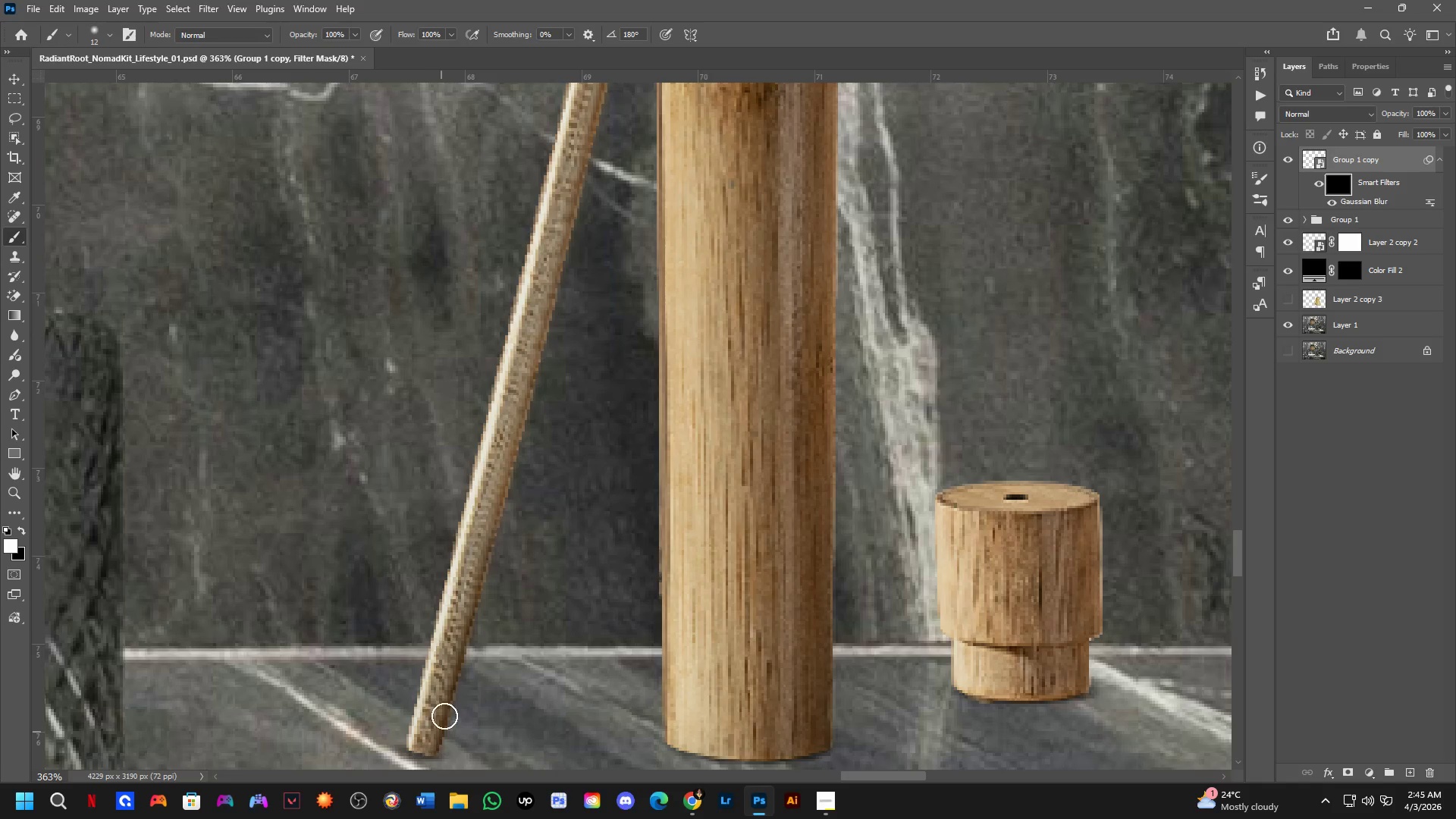 
key(Shift+ShiftLeft)
 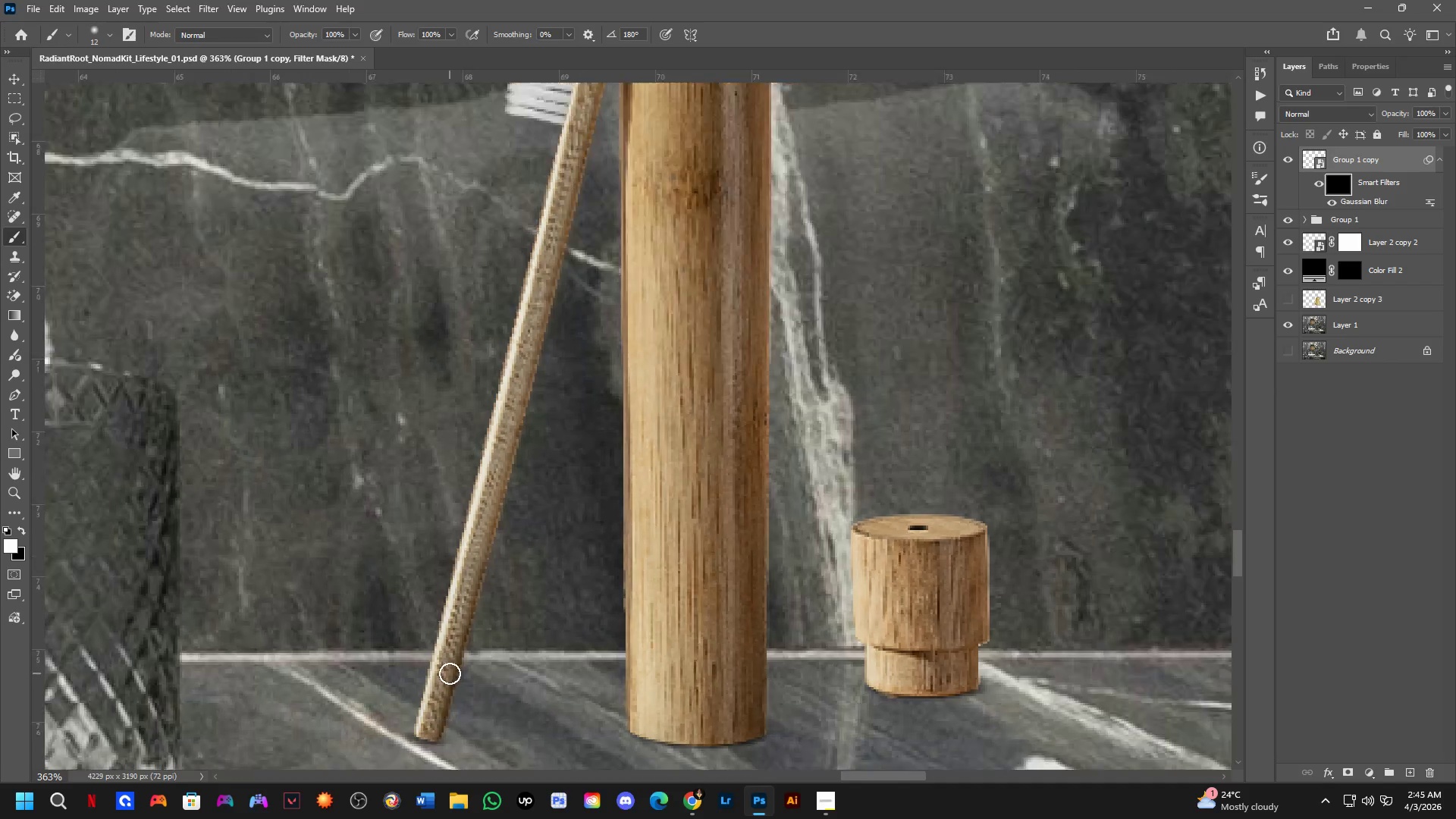 
scroll: coordinate [450, 673], scroll_direction: down, amount: 2.0
 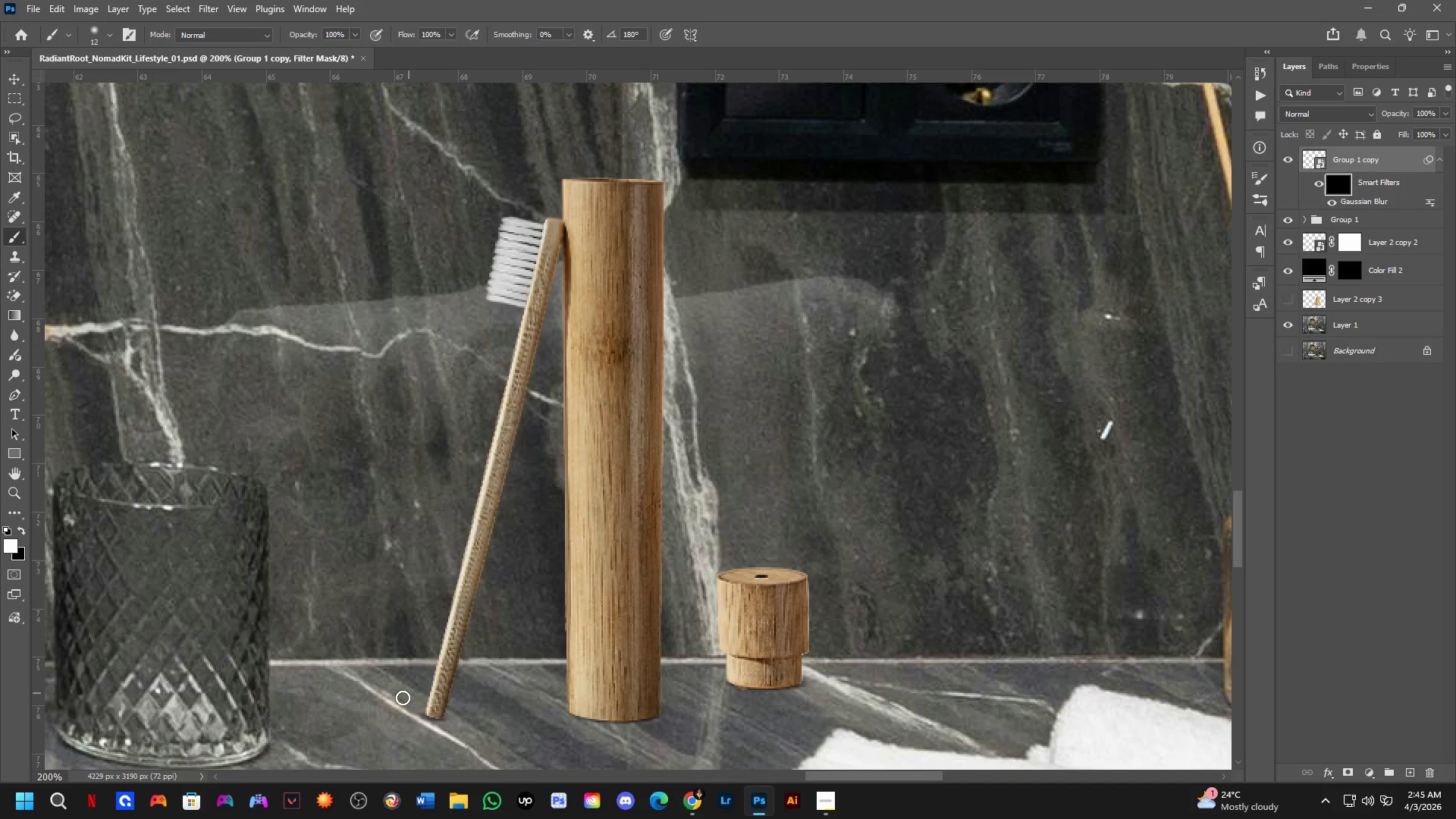 
key(Shift+ShiftLeft)
 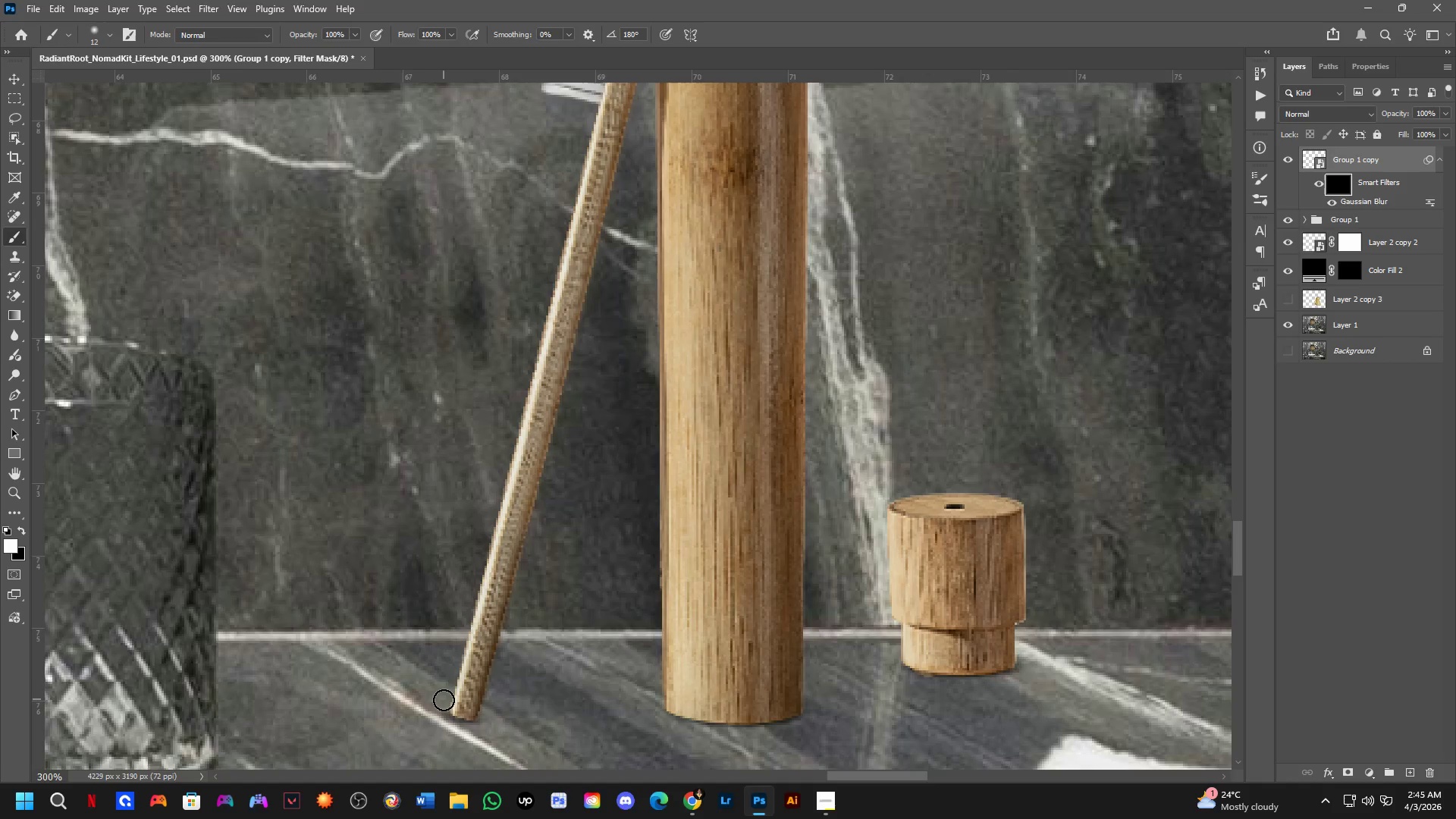 
scroll: coordinate [377, 715], scroll_direction: up, amount: 4.0
 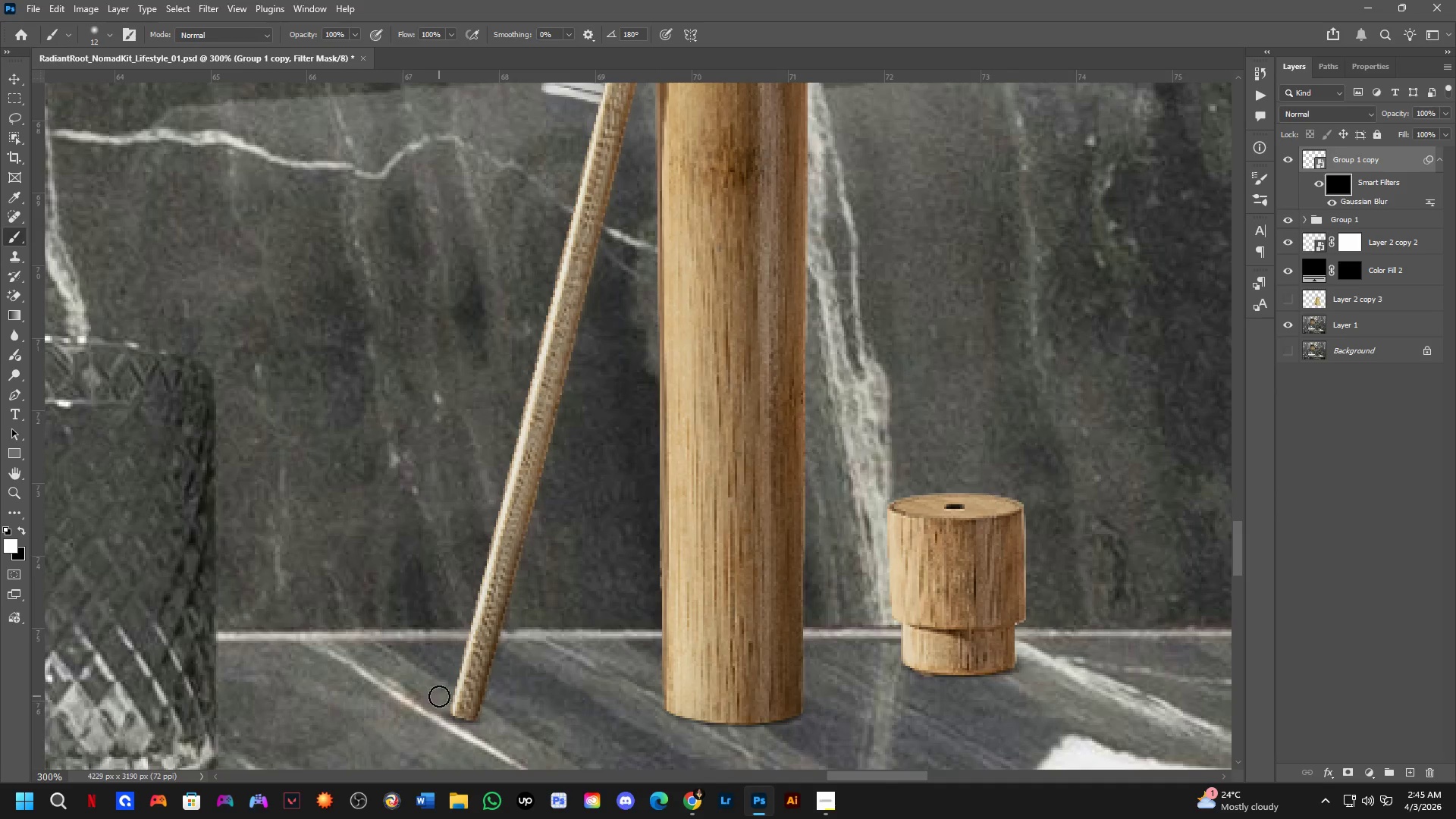 
left_click([447, 701])
 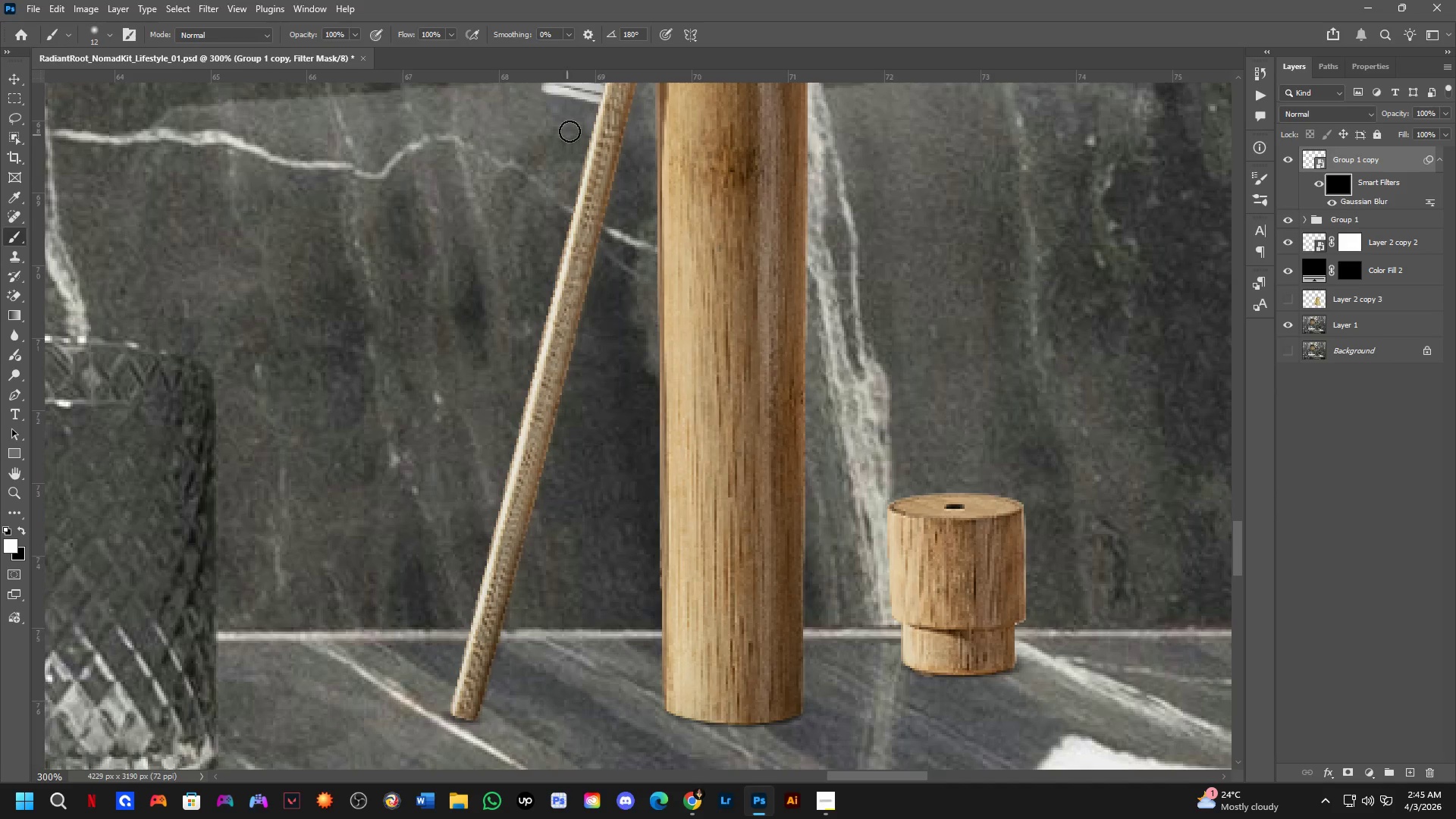 
hold_key(key=ShiftLeft, duration=0.69)
left_click([594, 105])
 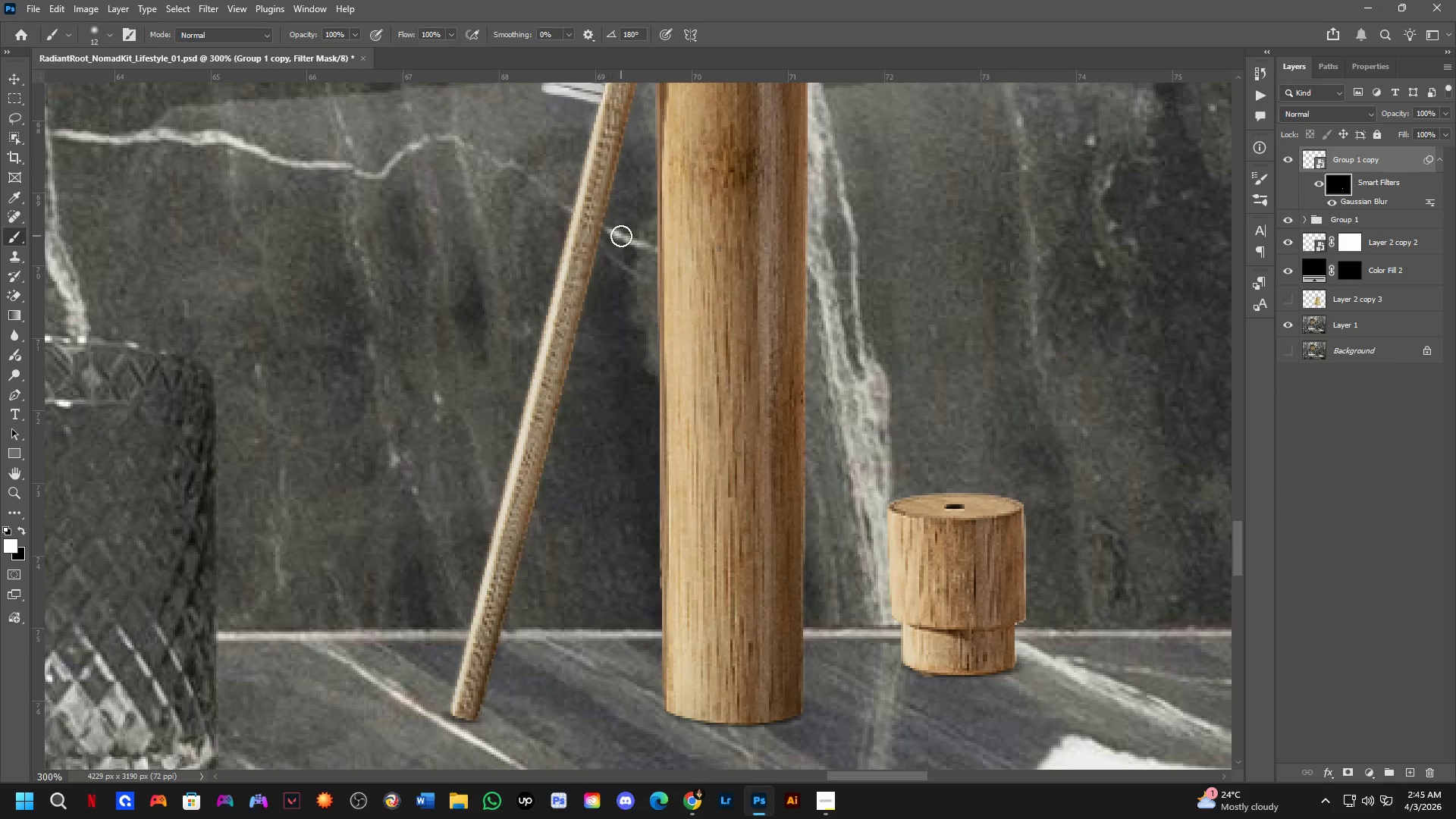 
hold_key(key=Space, duration=0.86)
 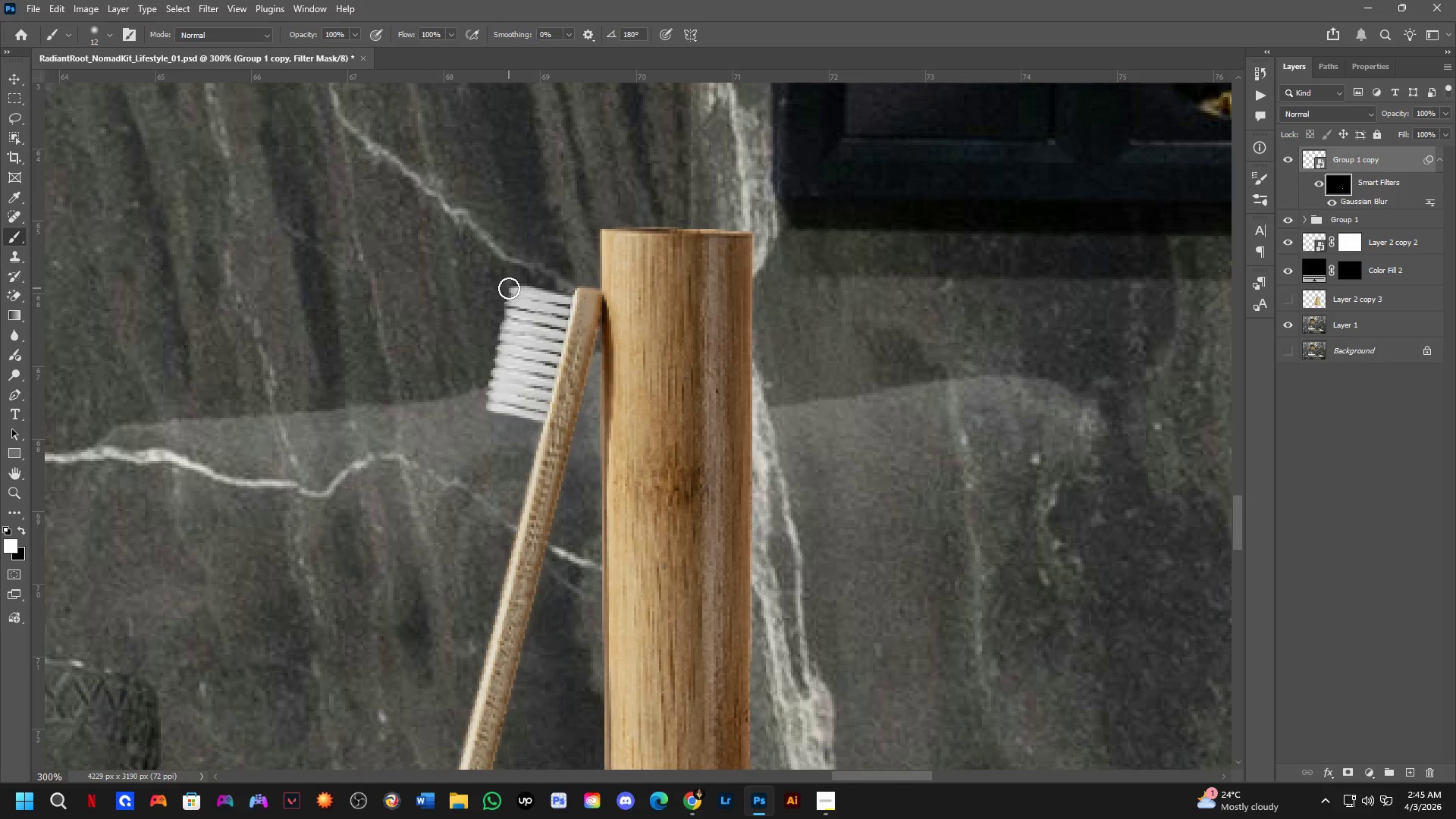 
left_click_drag(start_coordinate=[617, 249], to_coordinate=[562, 568])
 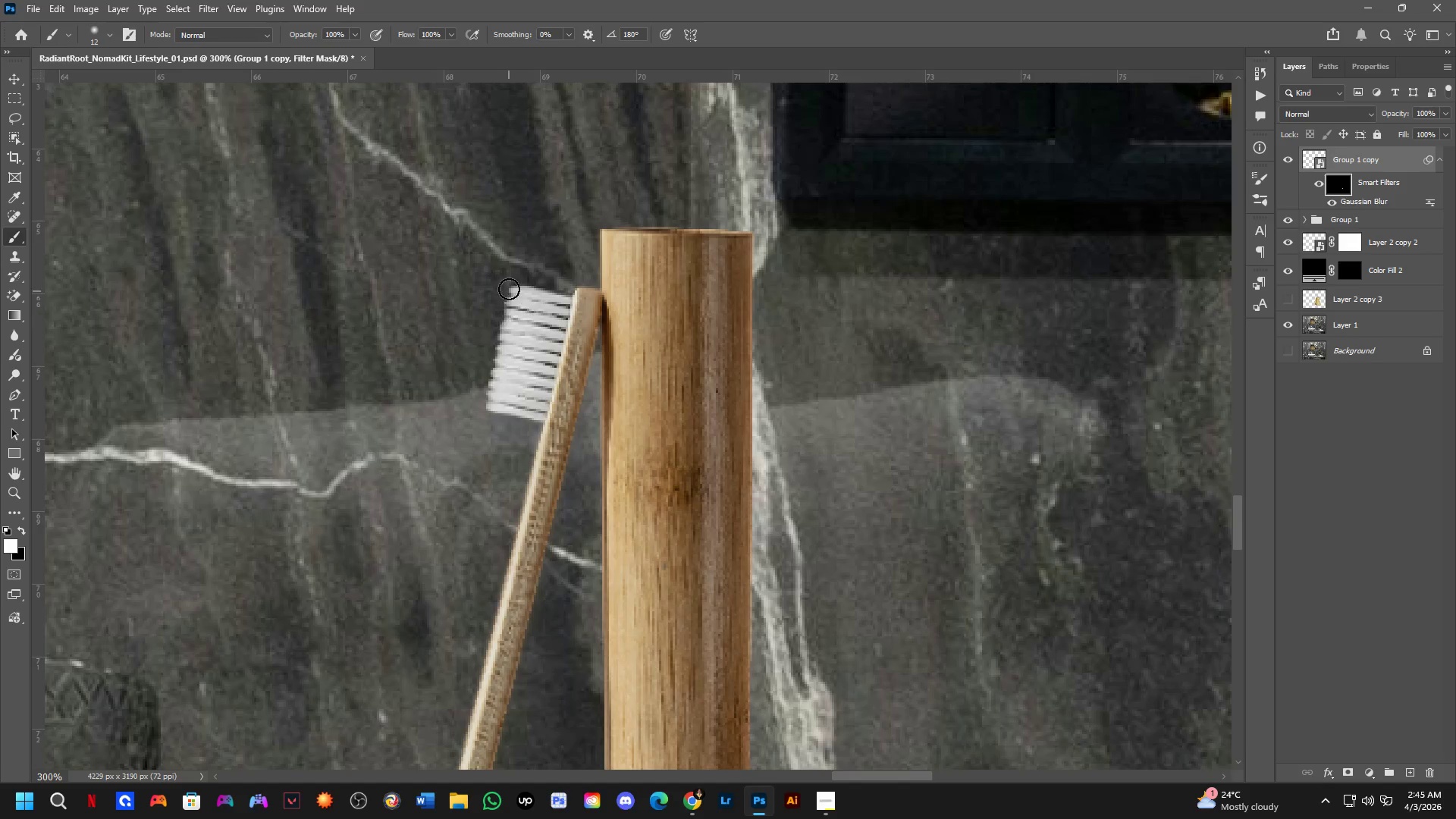 
left_click_drag(start_coordinate=[509, 288], to_coordinate=[492, 422])
 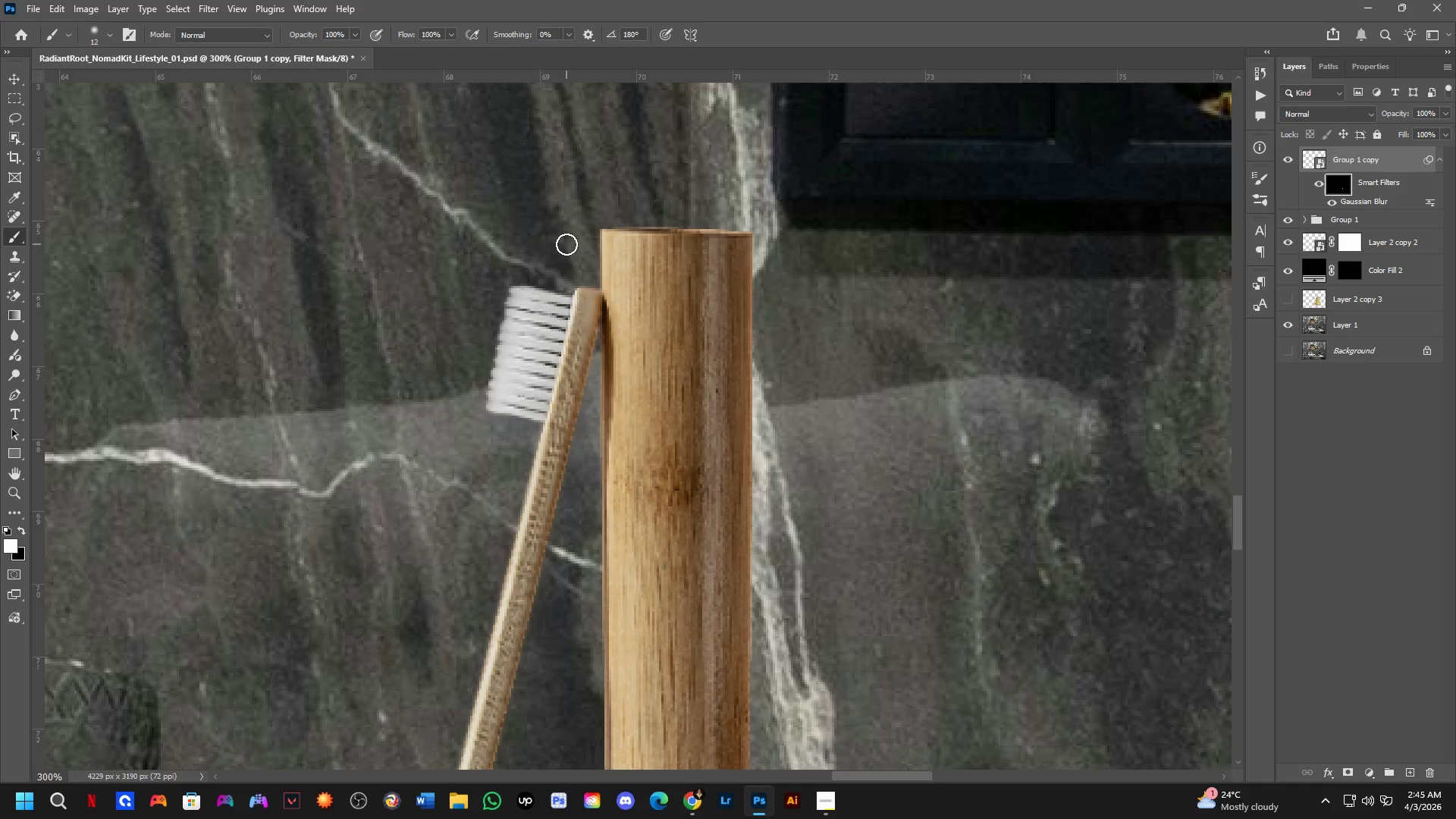 
key(Control+Z)
 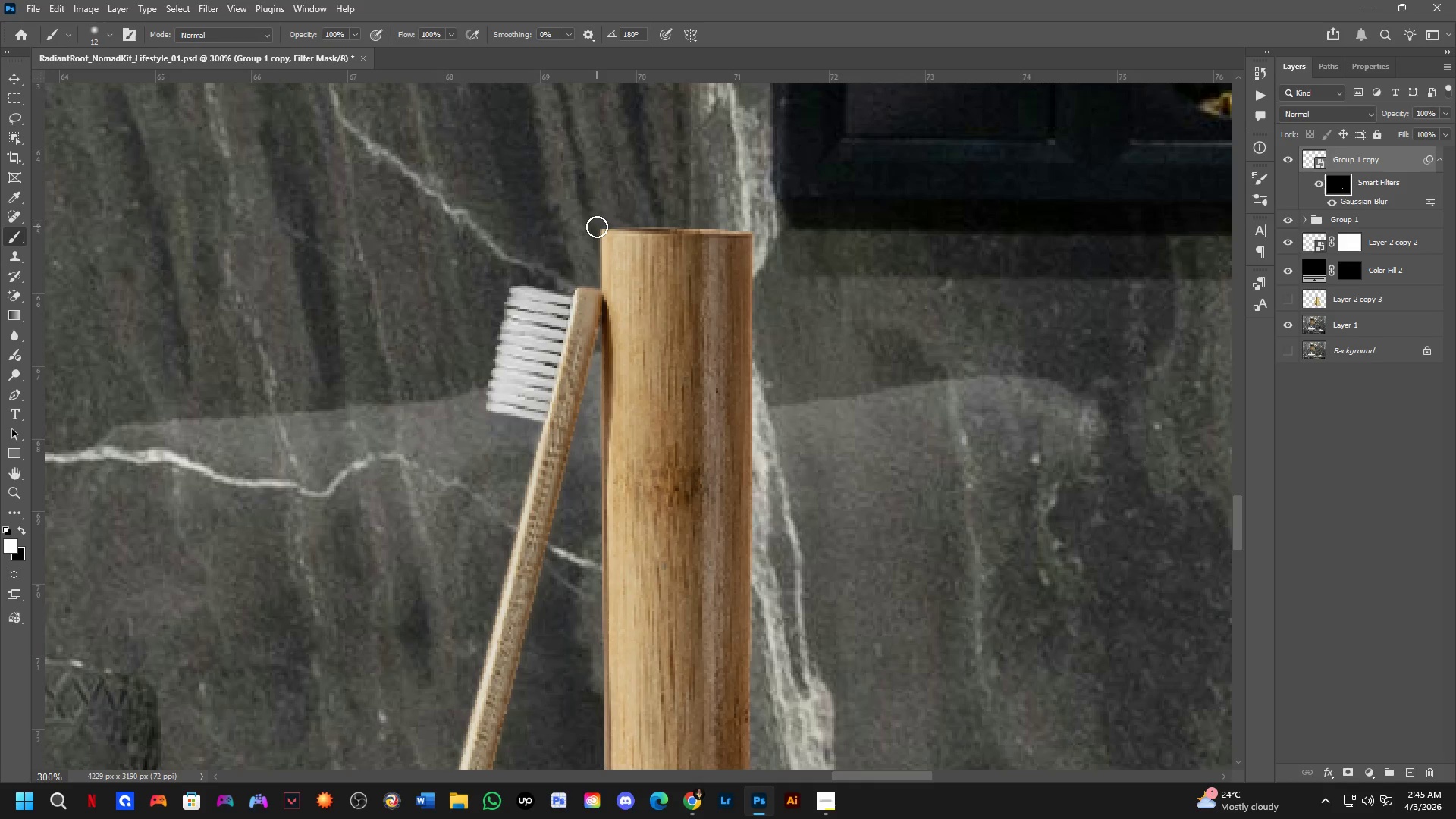 
left_click_drag(start_coordinate=[597, 227], to_coordinate=[596, 288])
 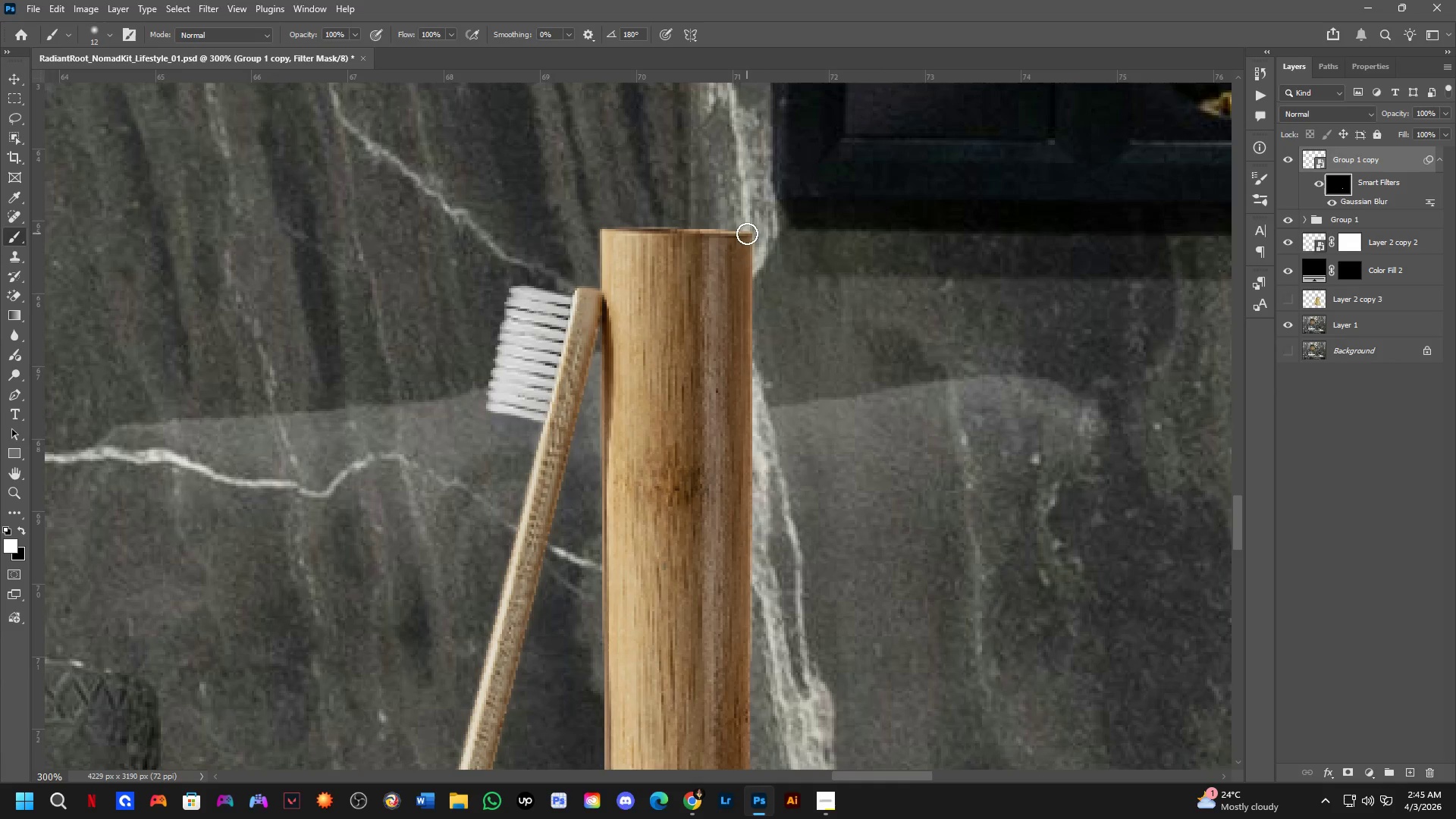 
hold_key(key=ShiftLeft, duration=0.39)
left_click([748, 231])
 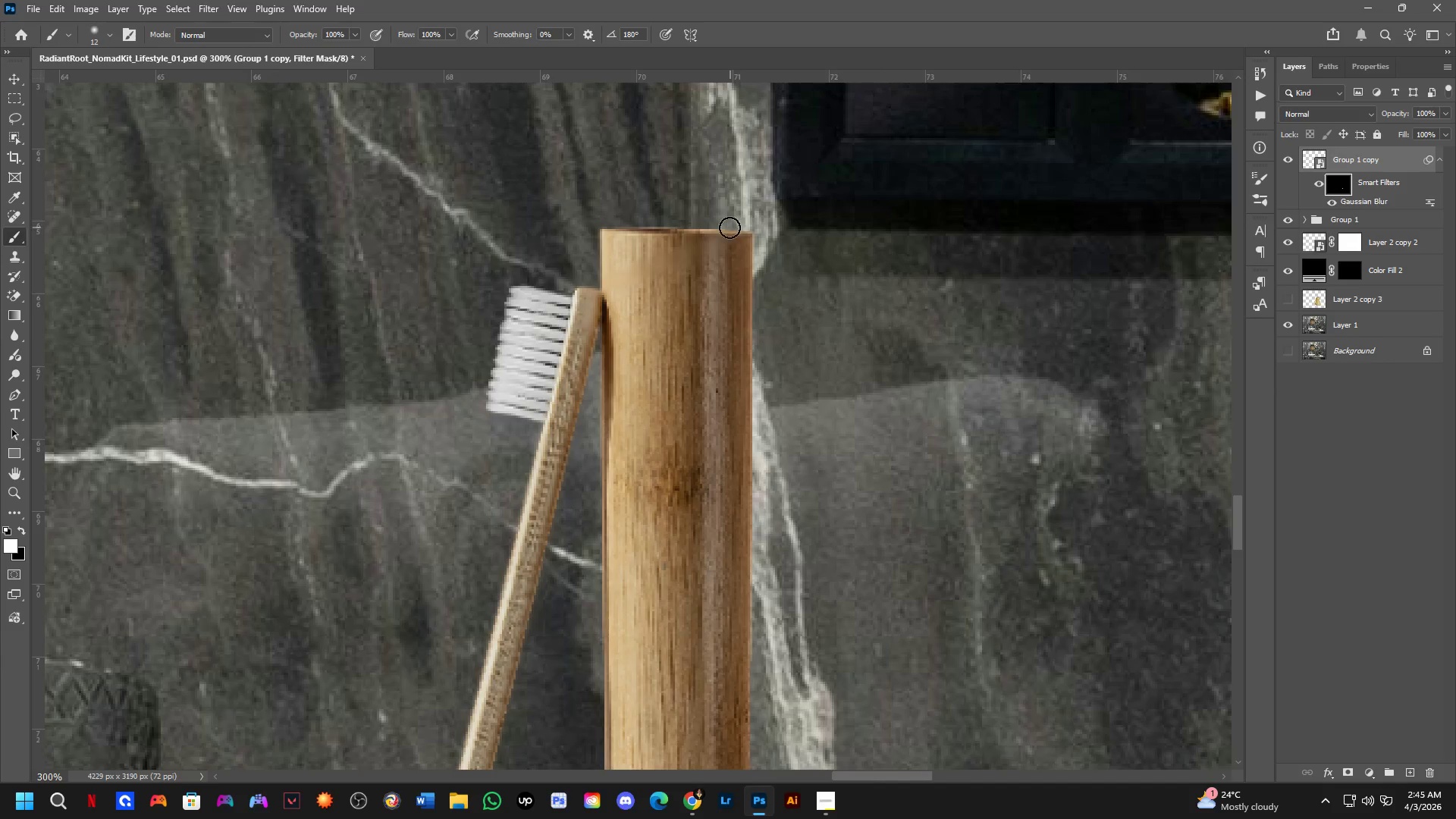 
key(Control+ControlLeft)
 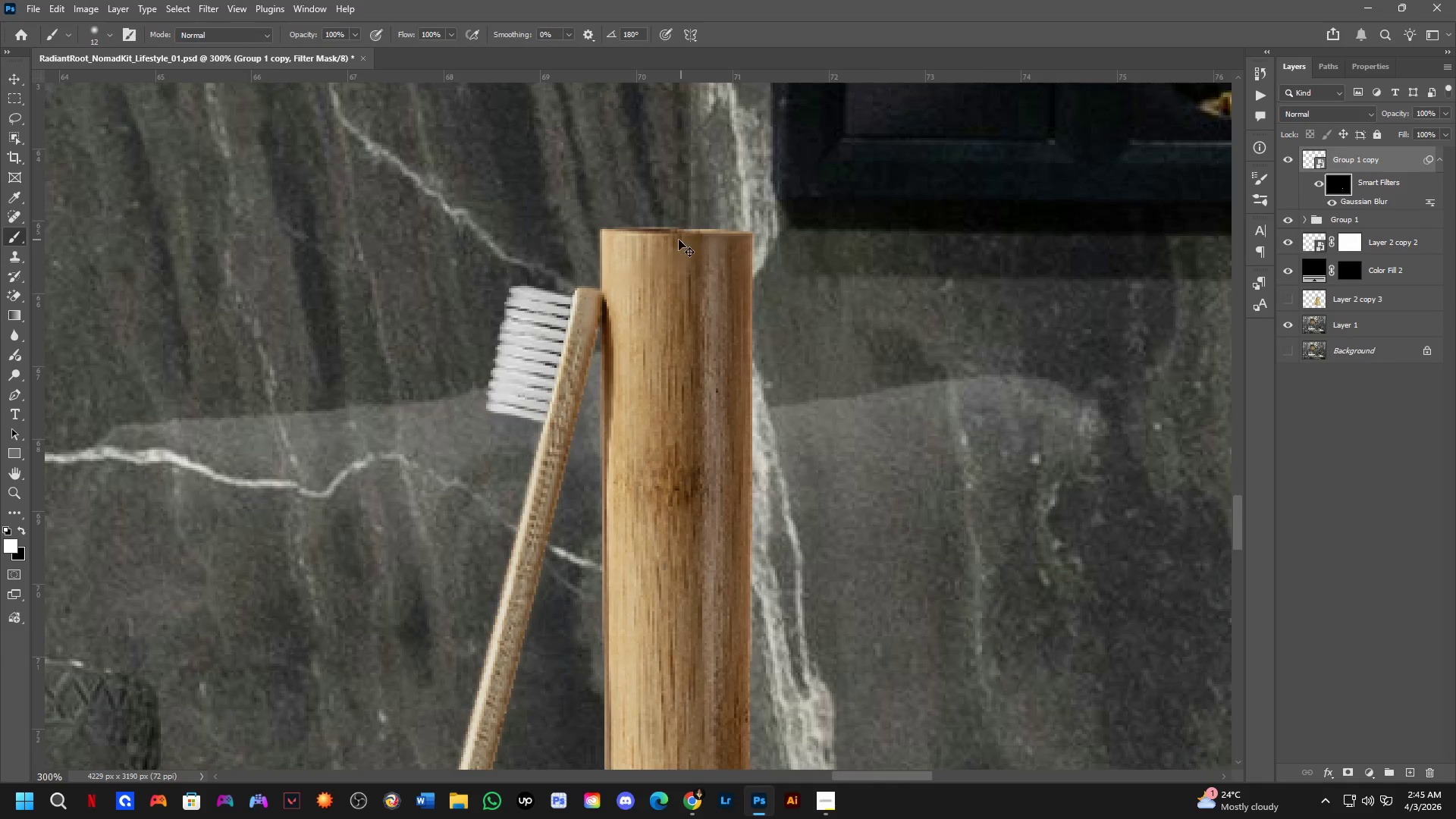 
key(Control+Z)
 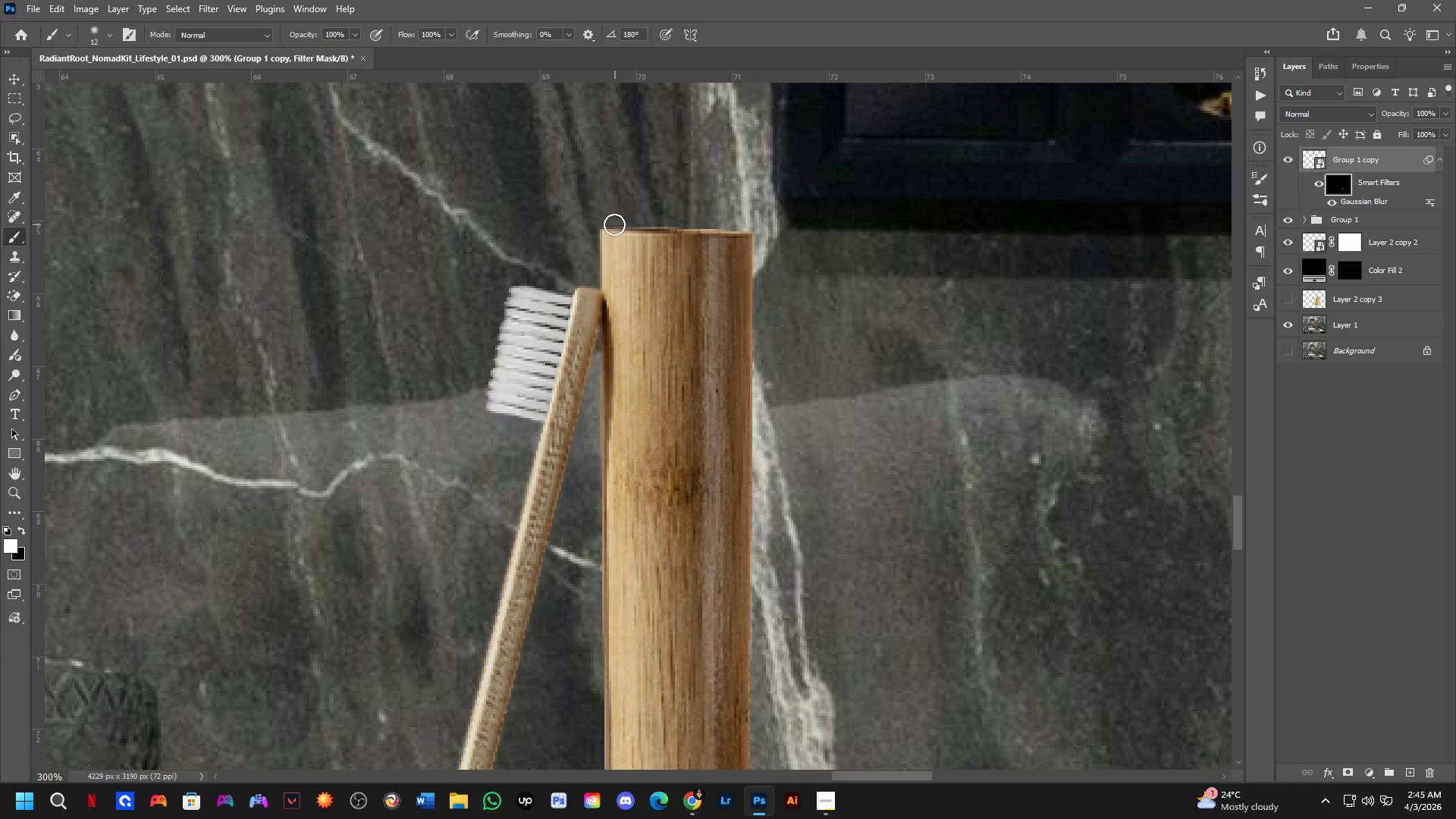 
left_click_drag(start_coordinate=[609, 225], to_coordinate=[755, 237])
 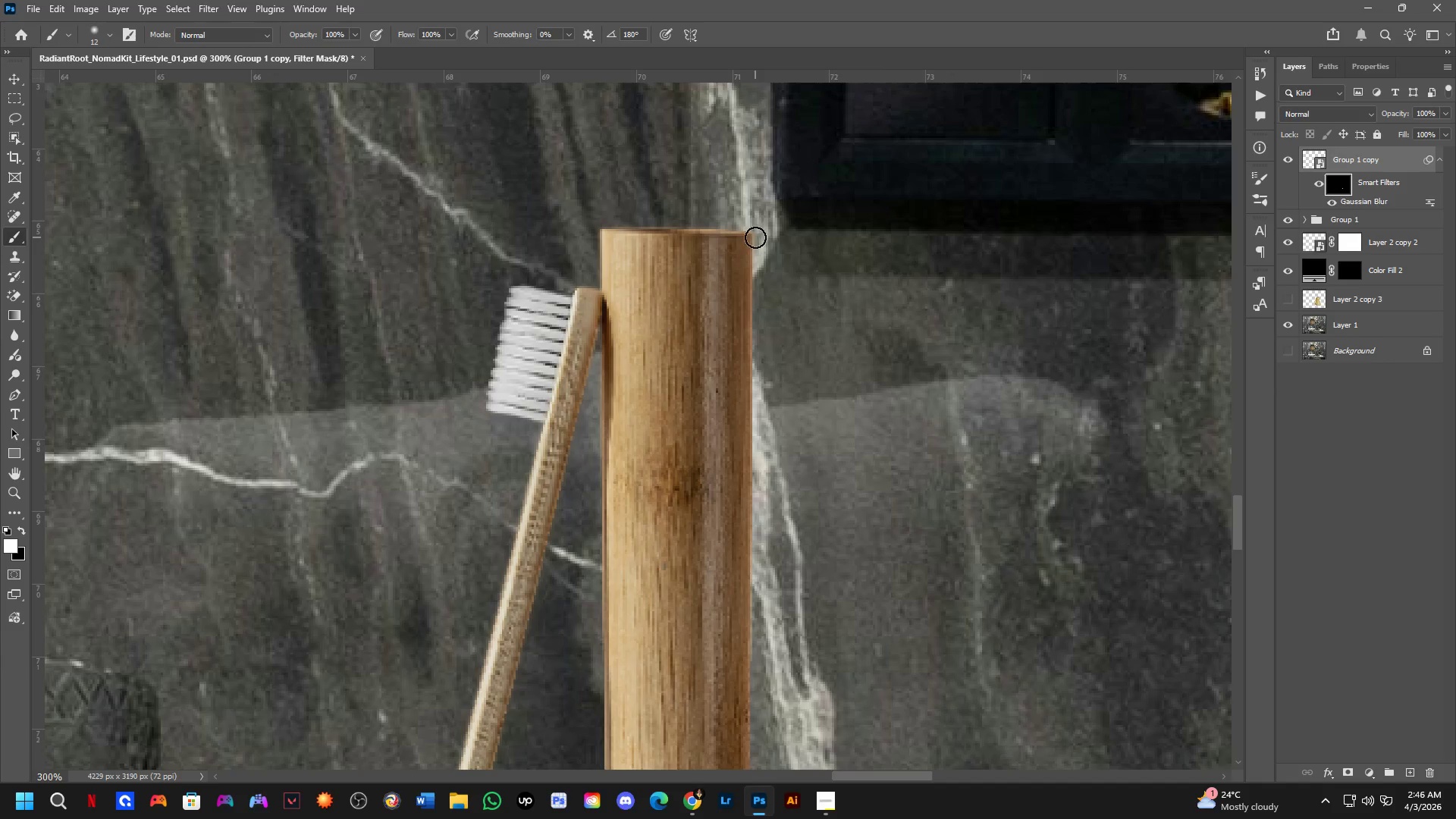 
left_click([755, 237])
 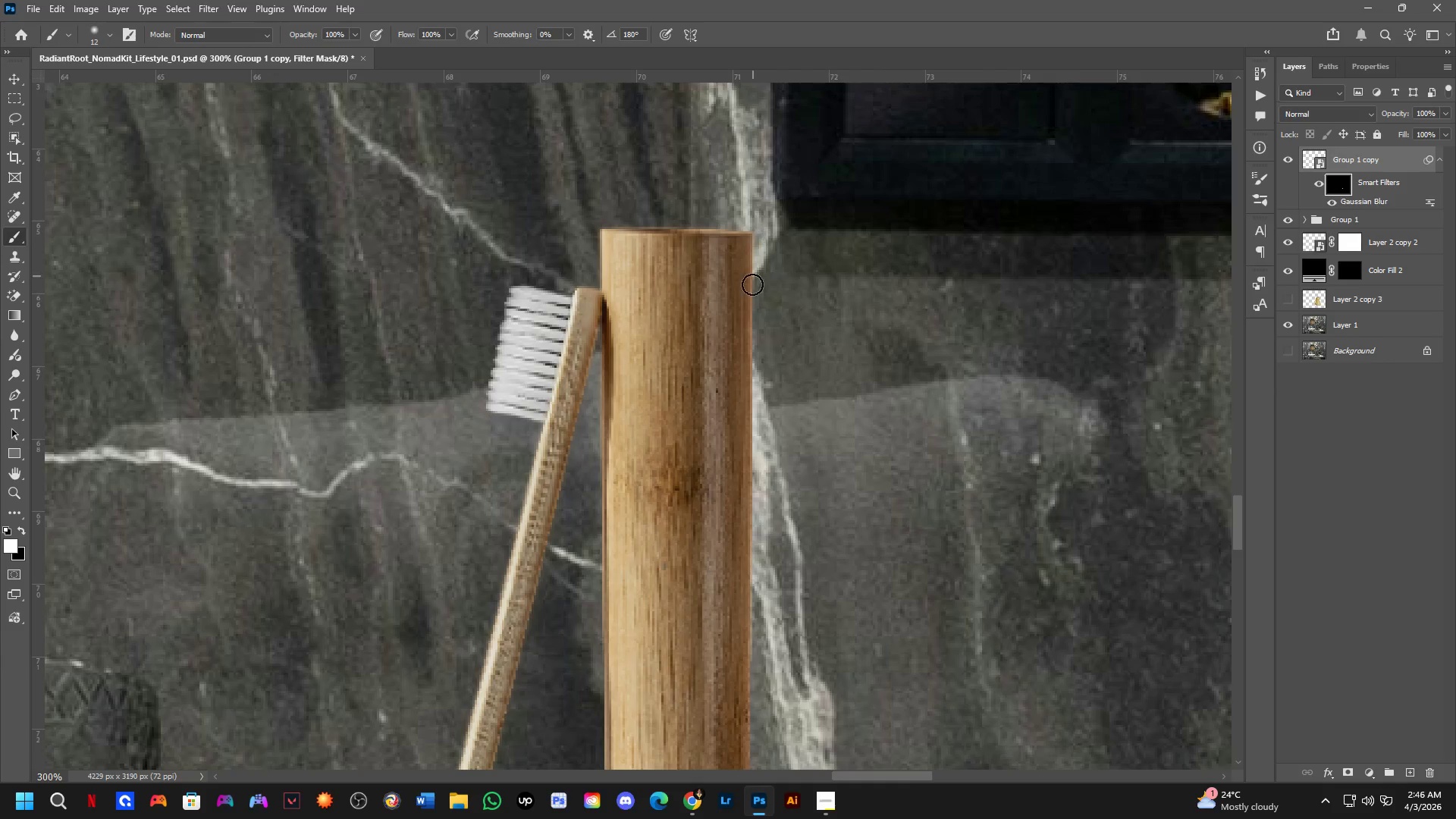 
hold_key(key=Space, duration=0.58)